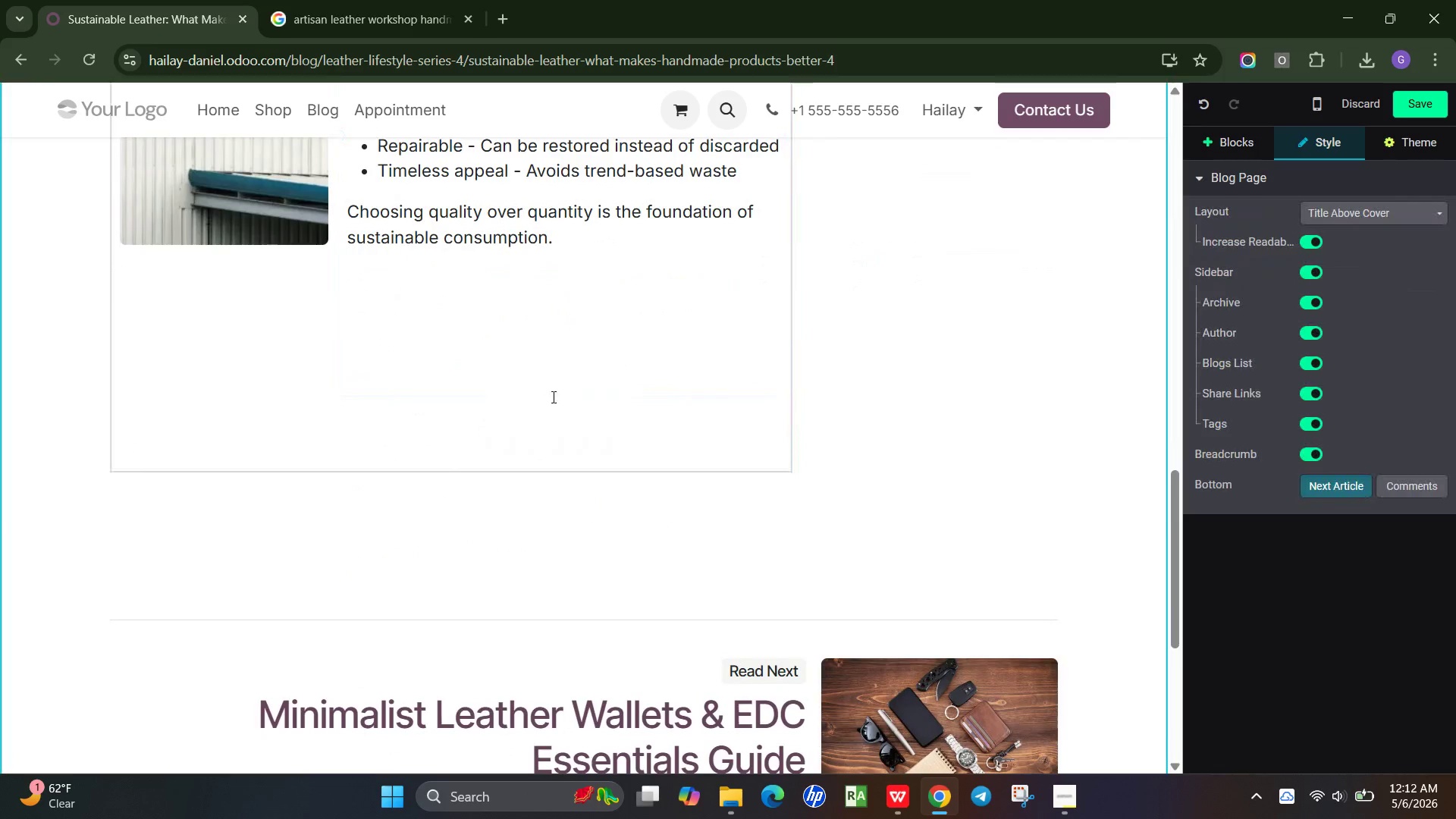 
left_click([553, 399])
 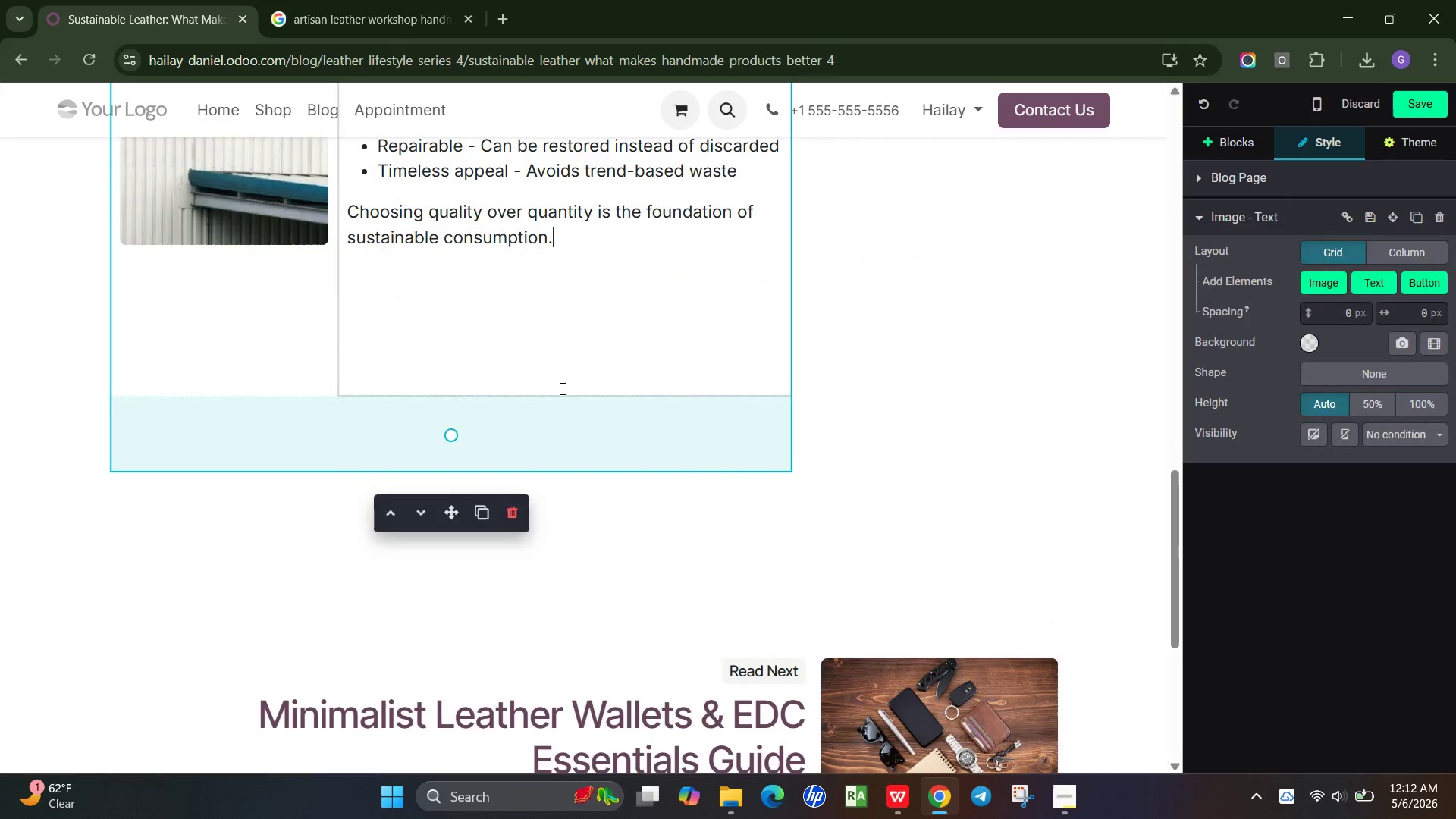 
left_click([561, 388])
 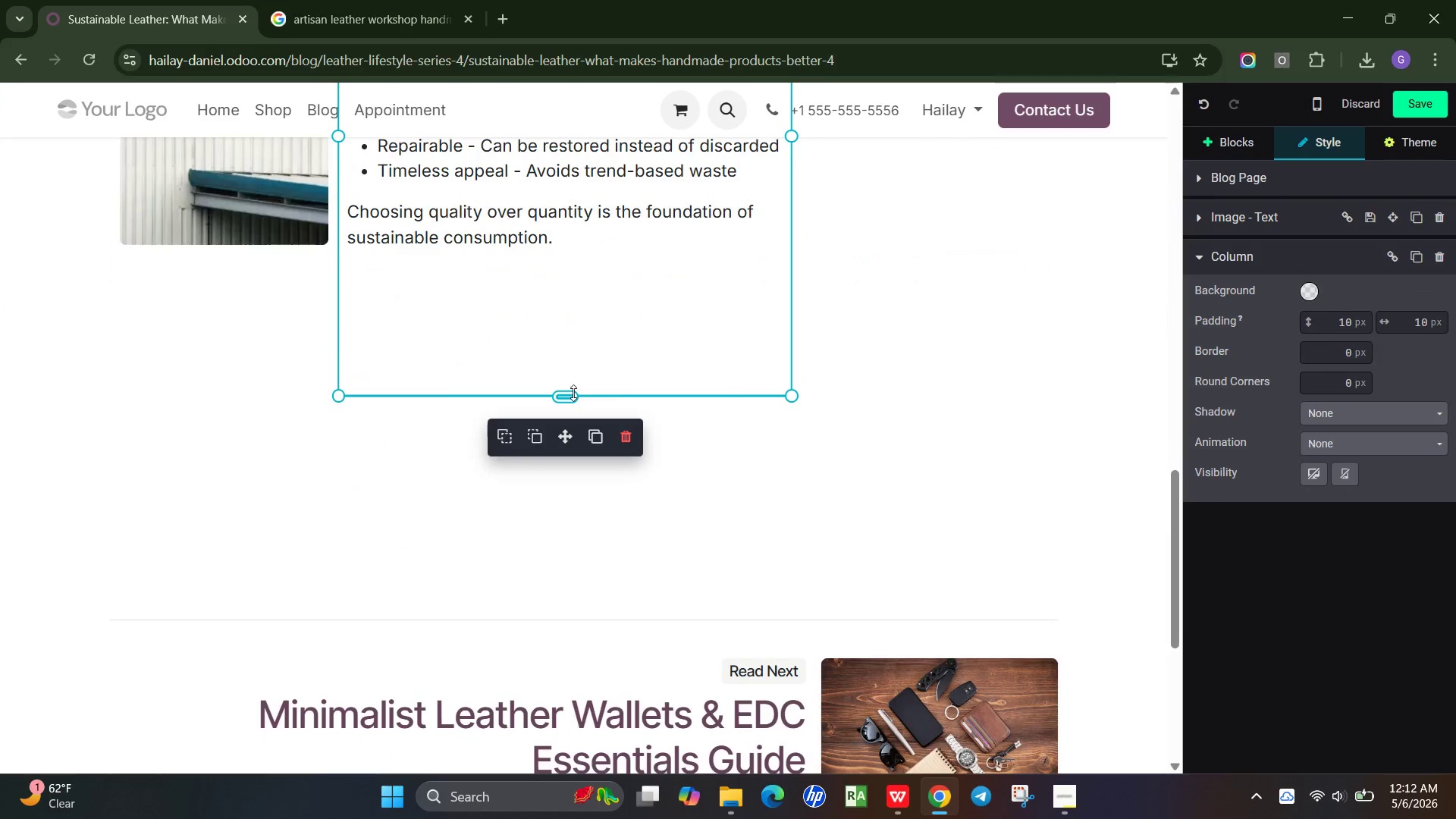 
left_click_drag(start_coordinate=[573, 393], to_coordinate=[562, 249])
 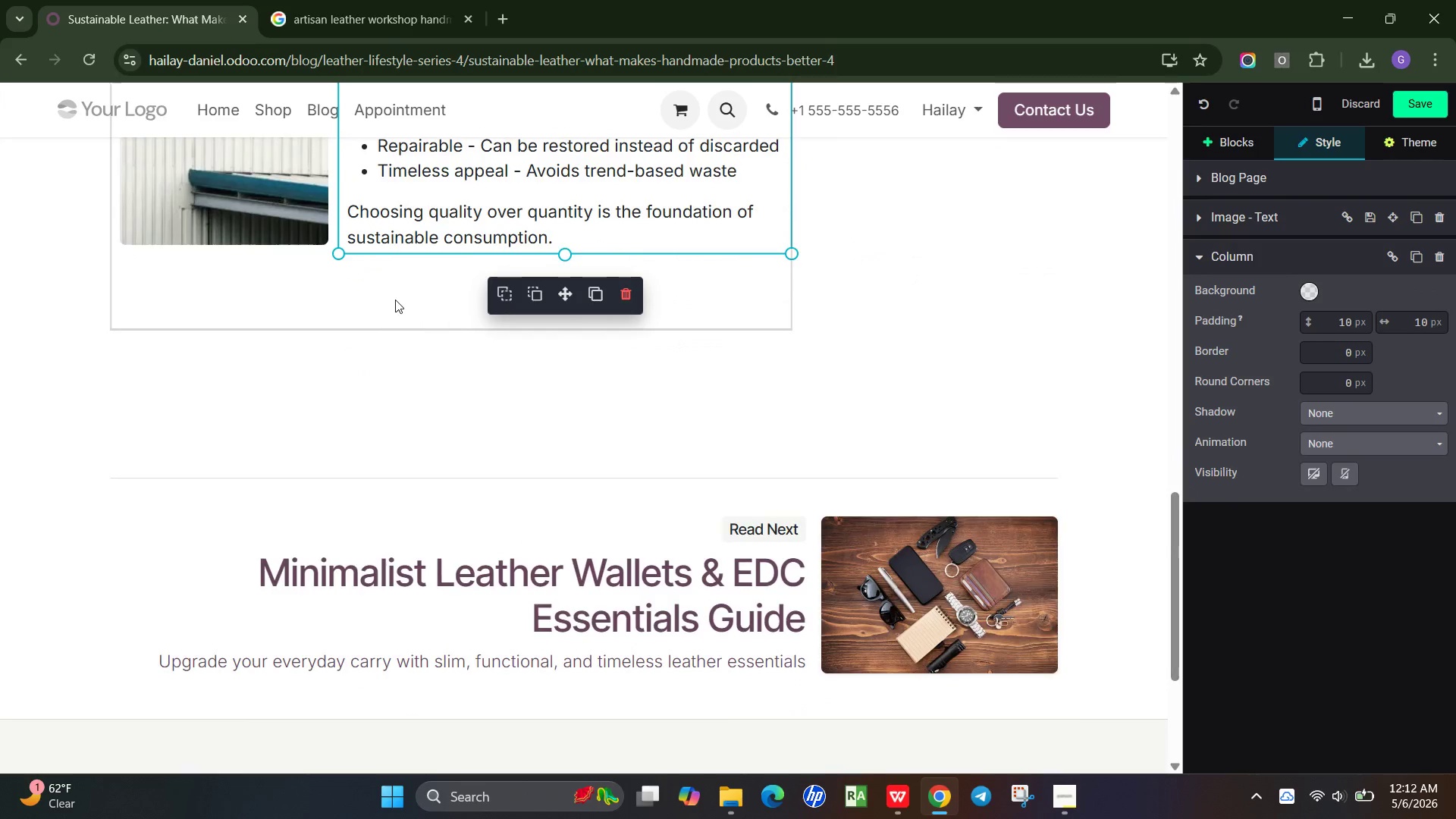 
left_click([395, 300])
 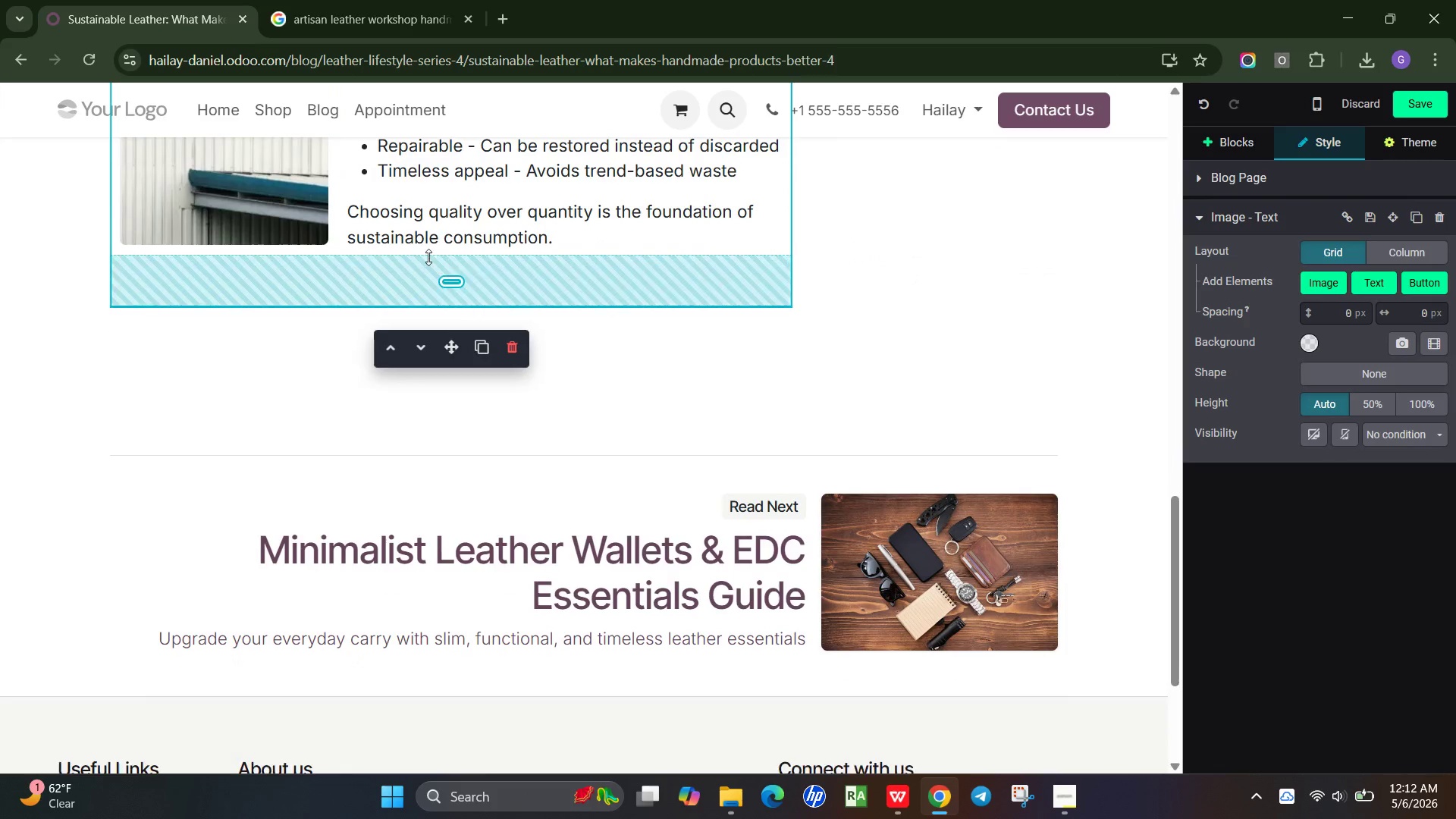 
left_click_drag(start_coordinate=[425, 297], to_coordinate=[441, 233])
 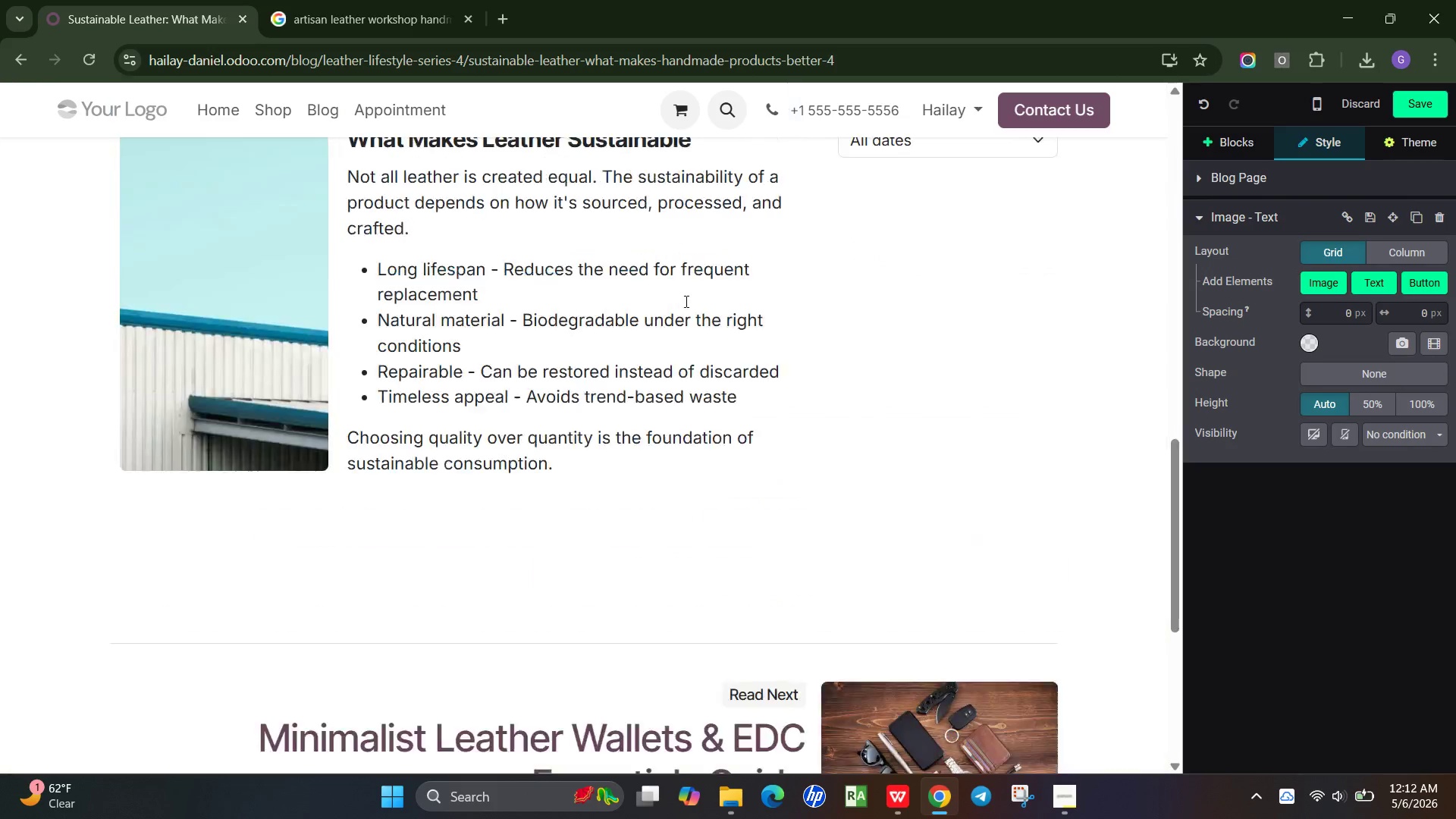 
scroll: coordinate [681, 313], scroll_direction: up, amount: 4.0
 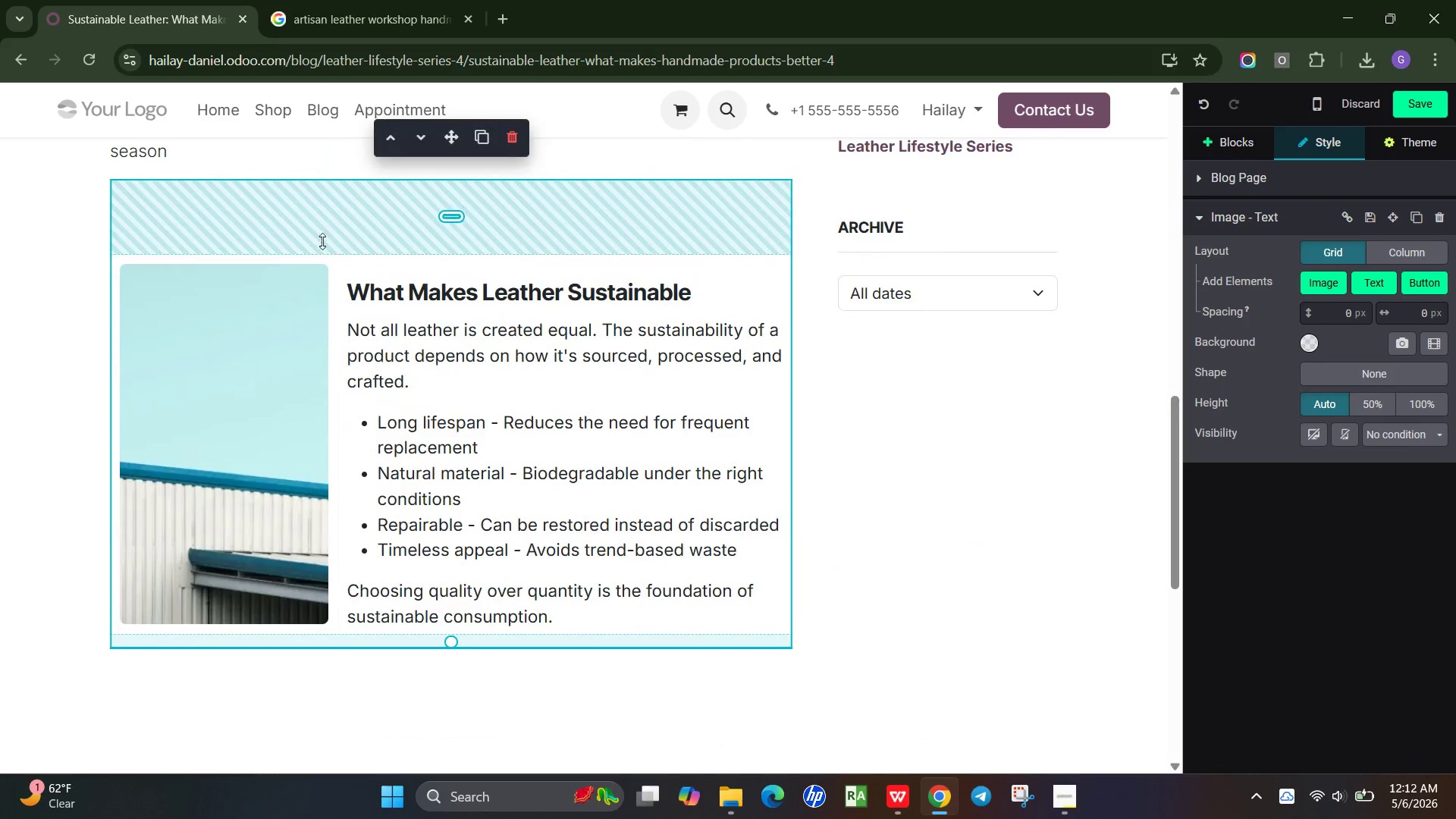 
left_click_drag(start_coordinate=[322, 241], to_coordinate=[342, 177])
 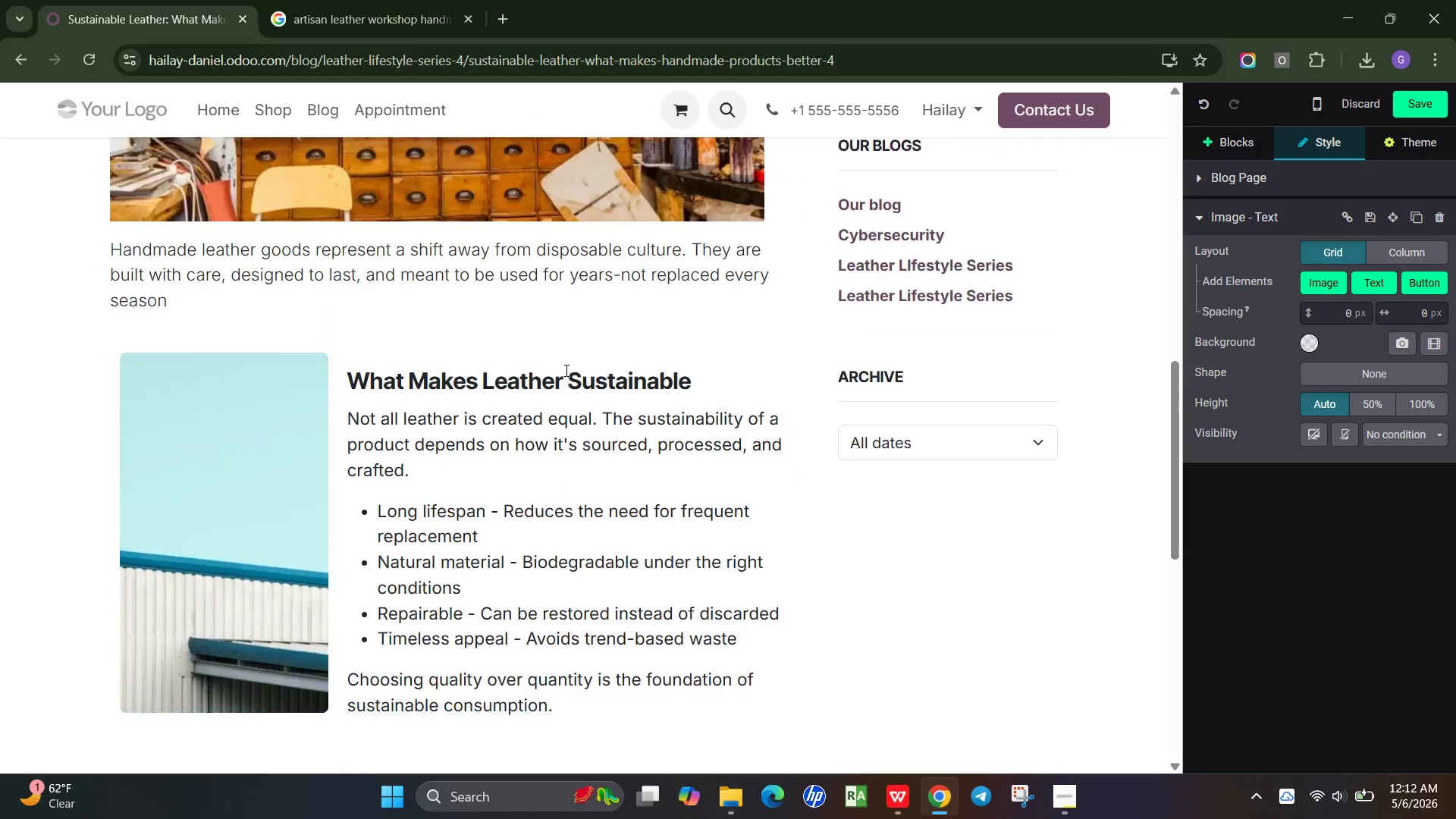 
scroll: coordinate [570, 360], scroll_direction: up, amount: 2.0
 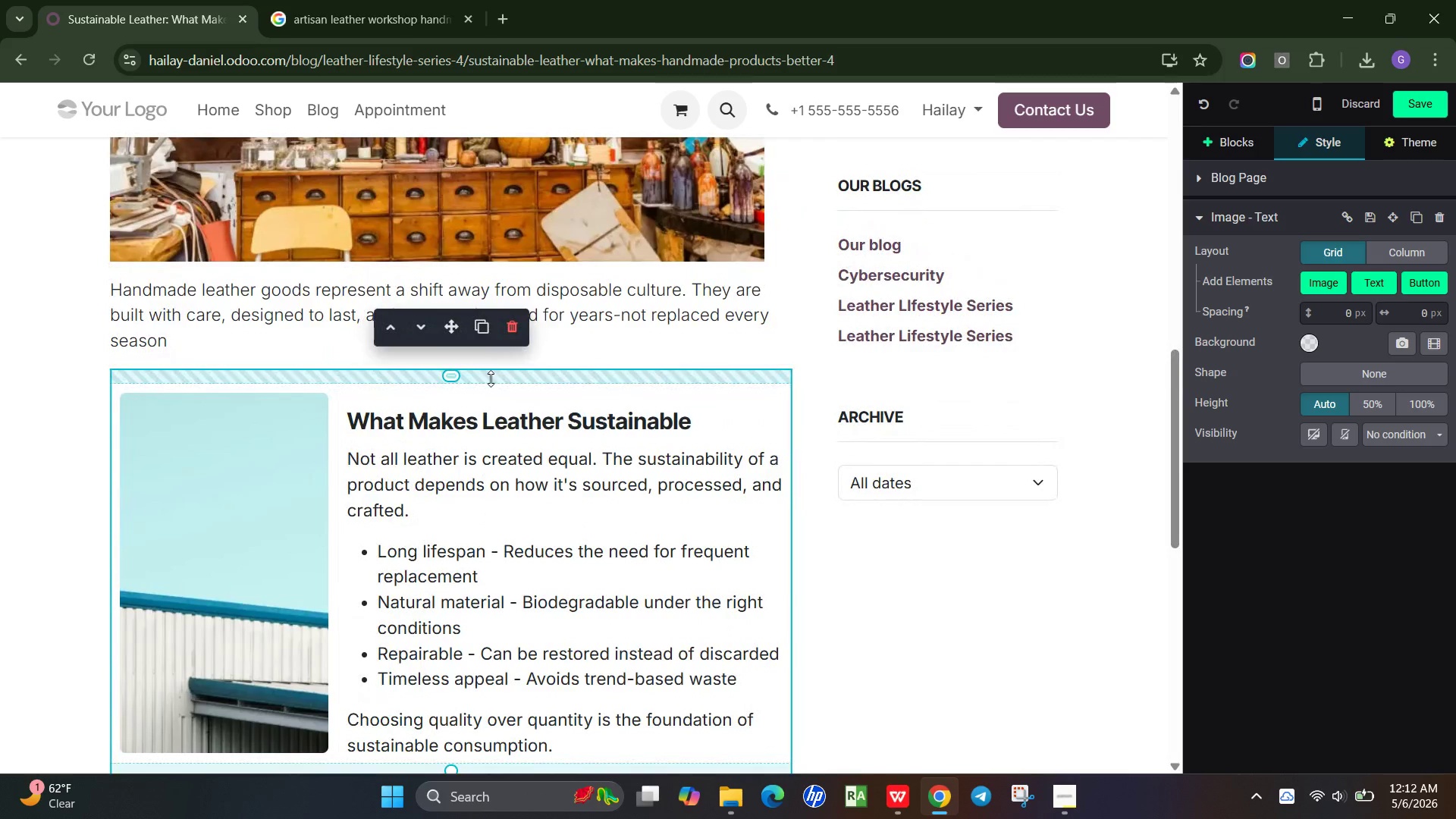 
left_click_drag(start_coordinate=[472, 375], to_coordinate=[496, 346])
 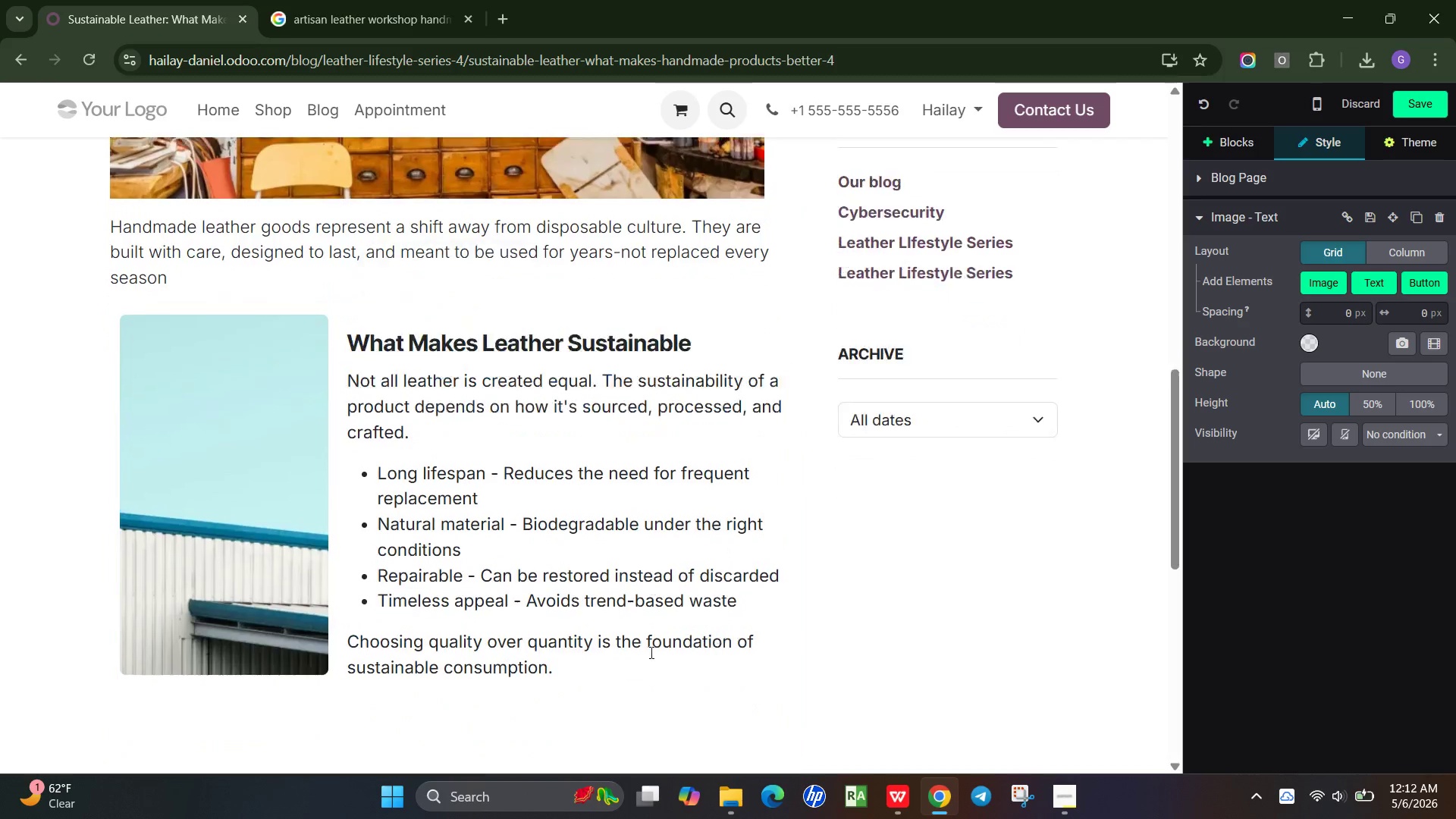 
scroll: coordinate [653, 650], scroll_direction: down, amount: 1.0
 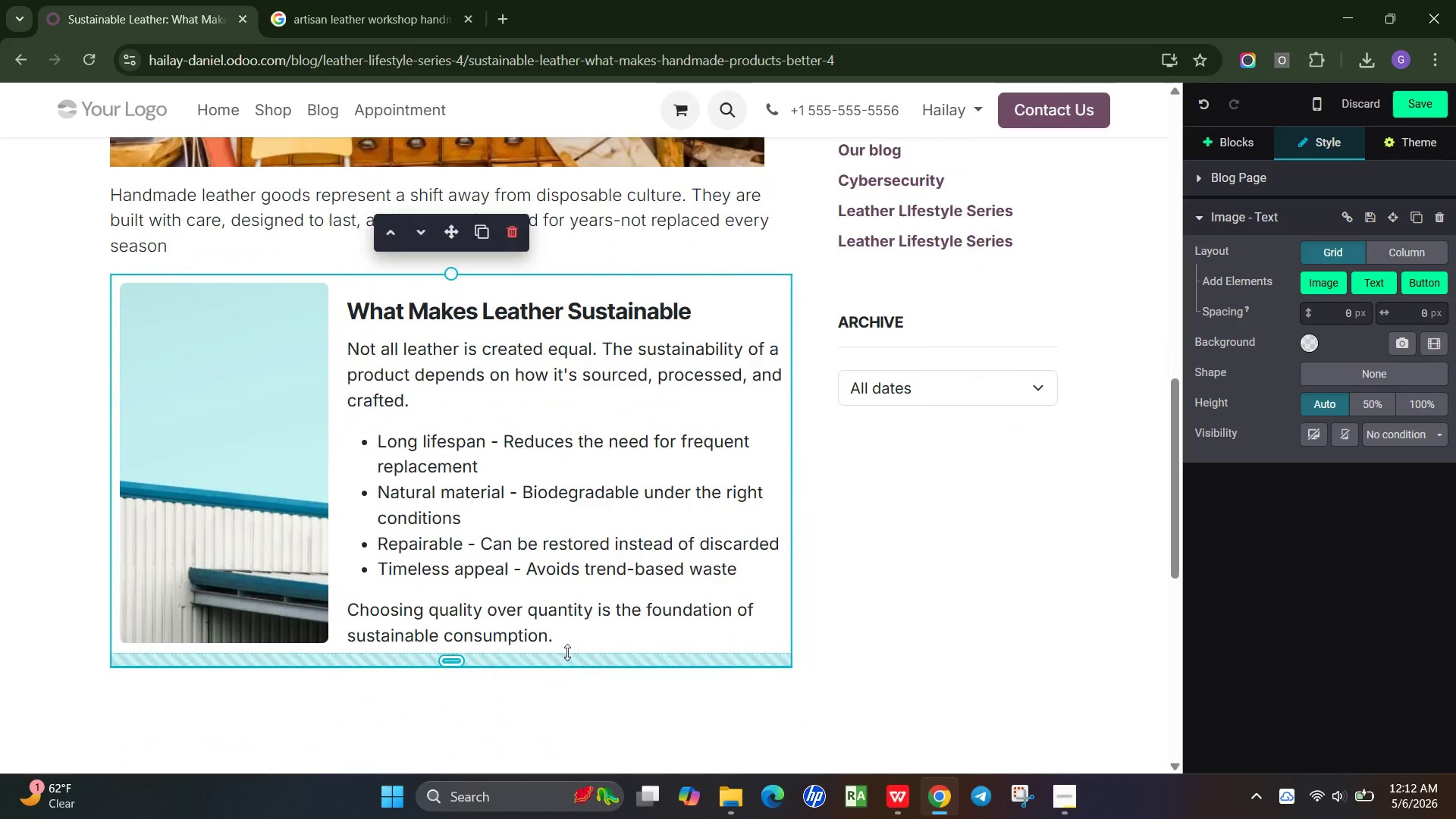 
left_click_drag(start_coordinate=[567, 652], to_coordinate=[570, 604])
 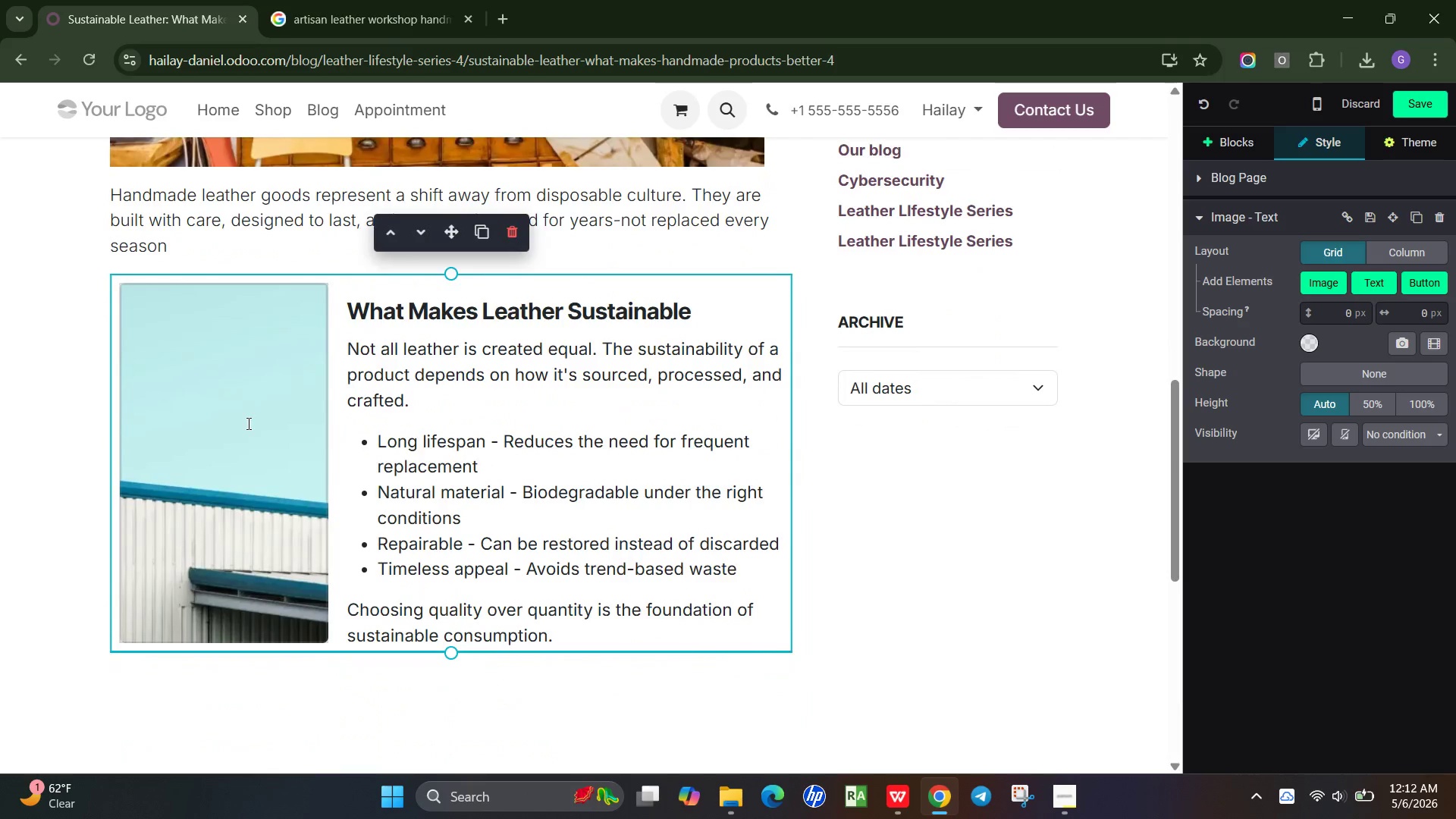 
left_click([247, 423])
 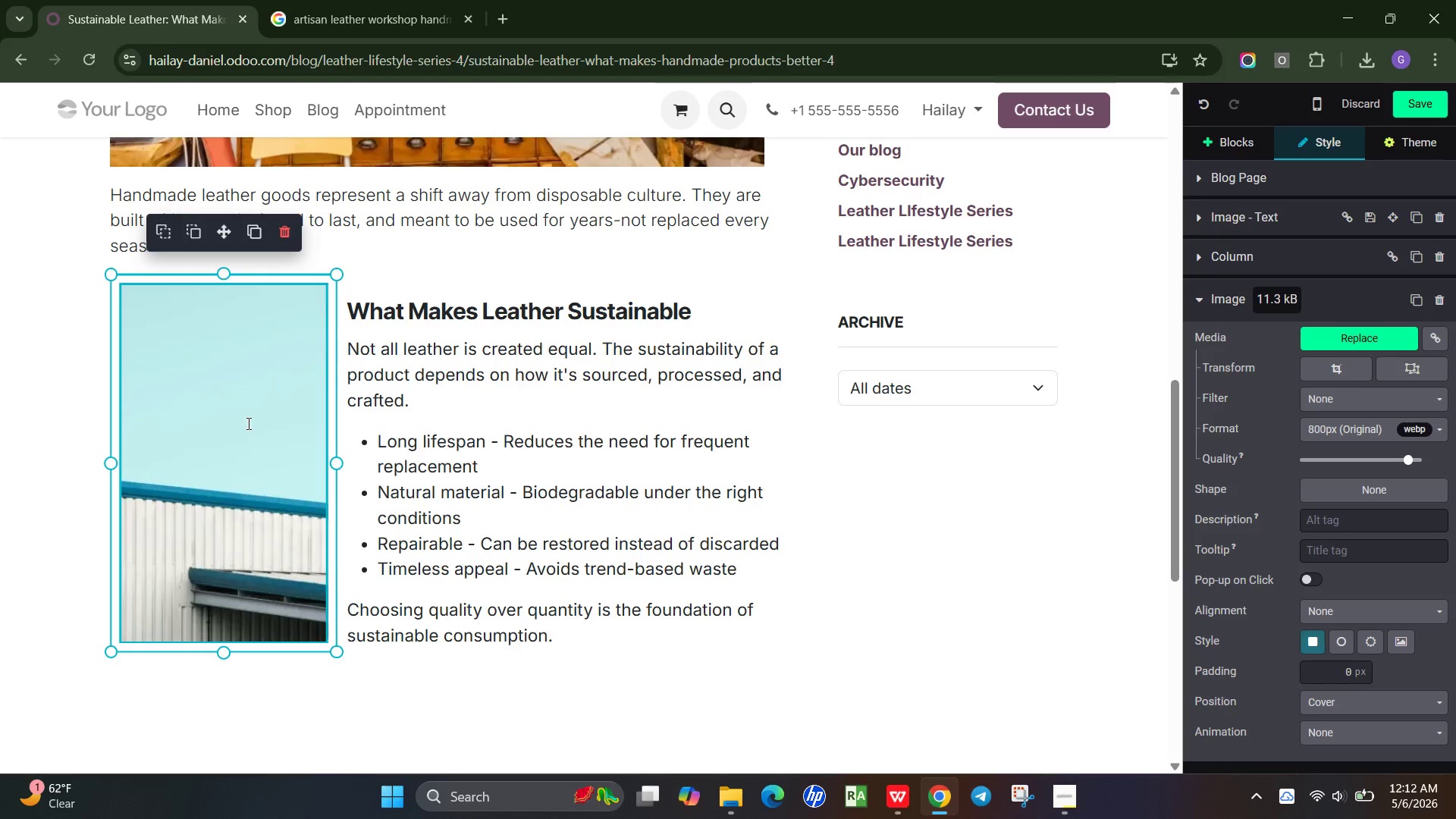 
wait(8.67)
 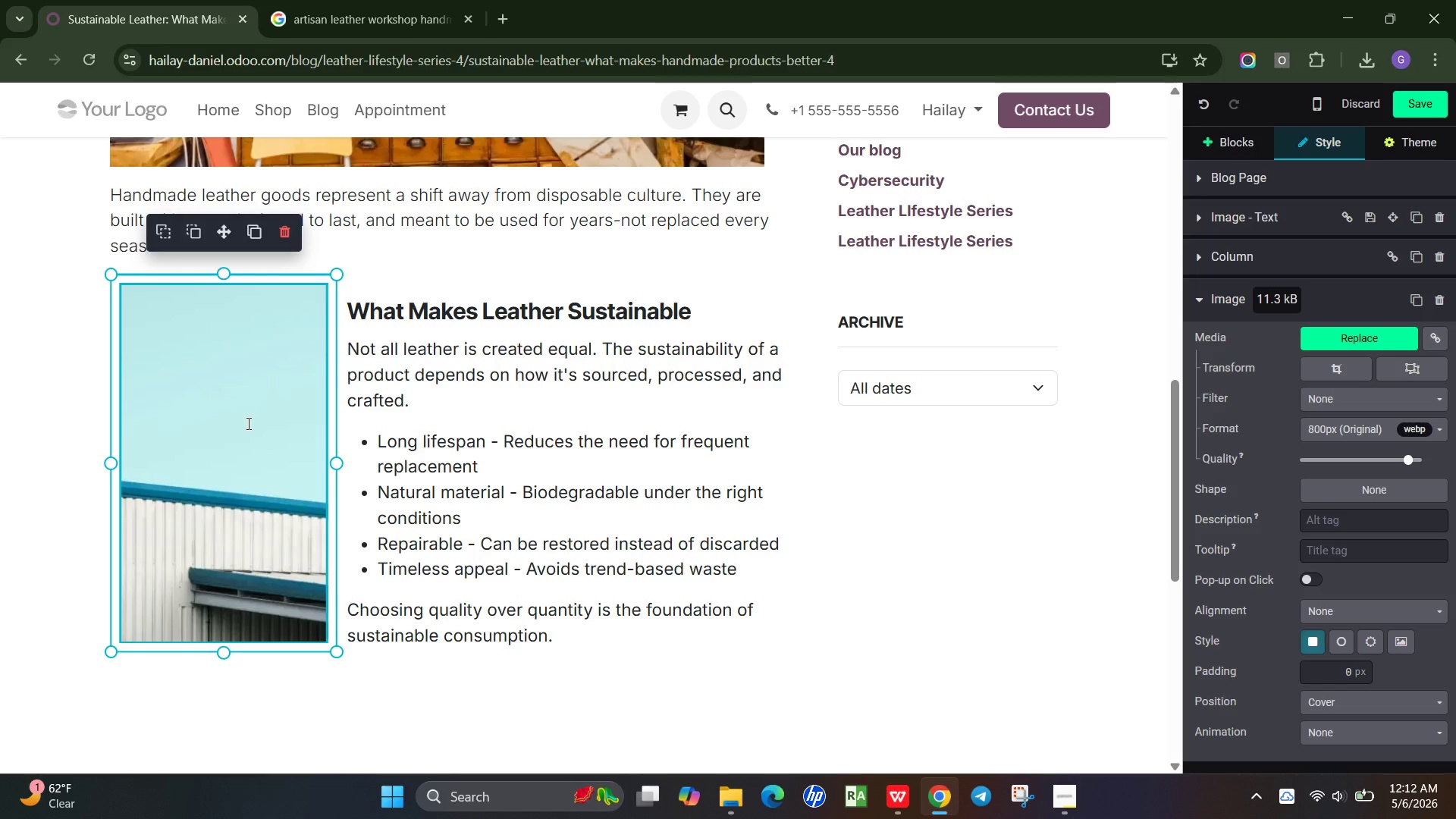 
left_click([1372, 339])
 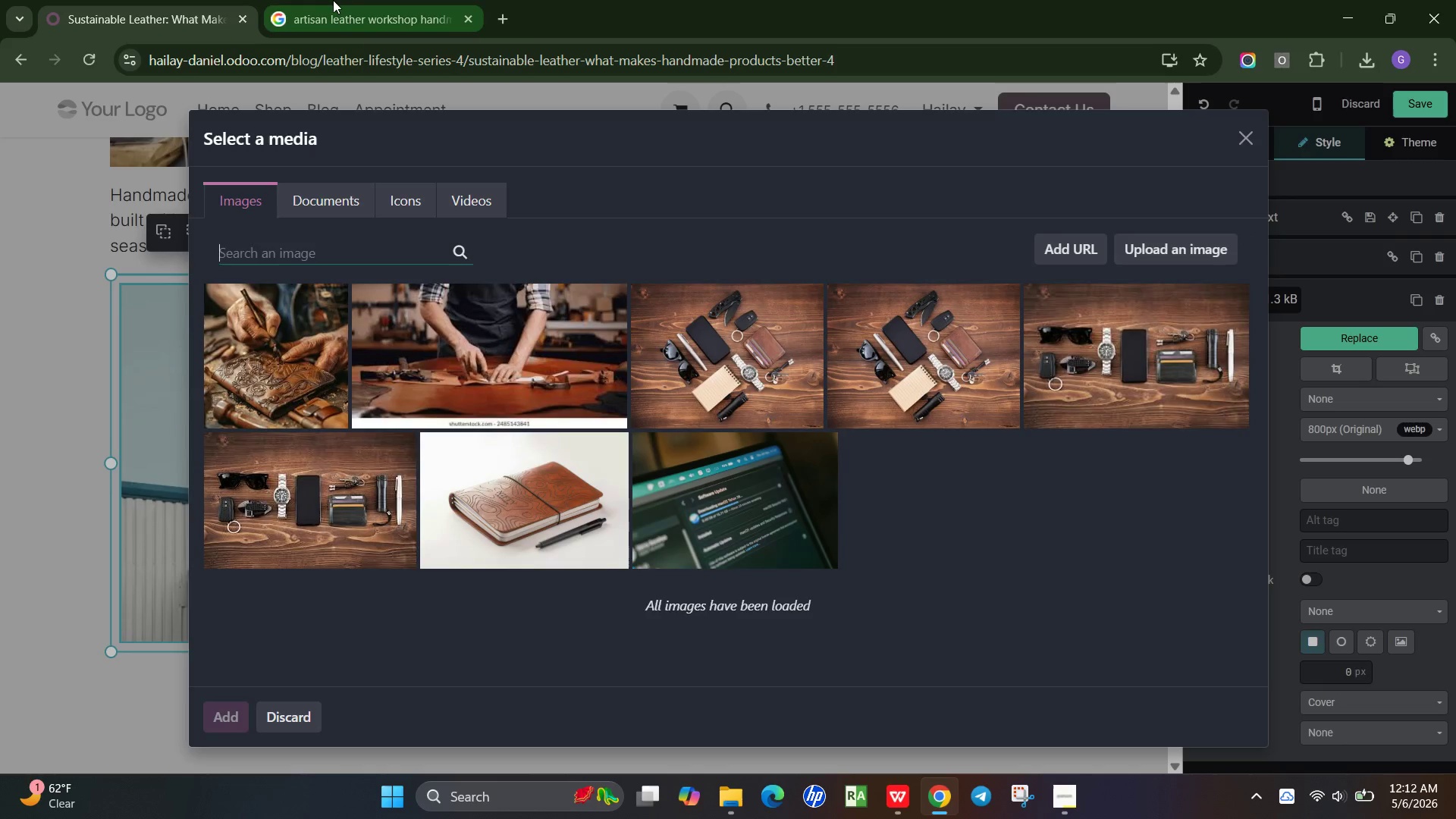 
left_click([333, 0])
 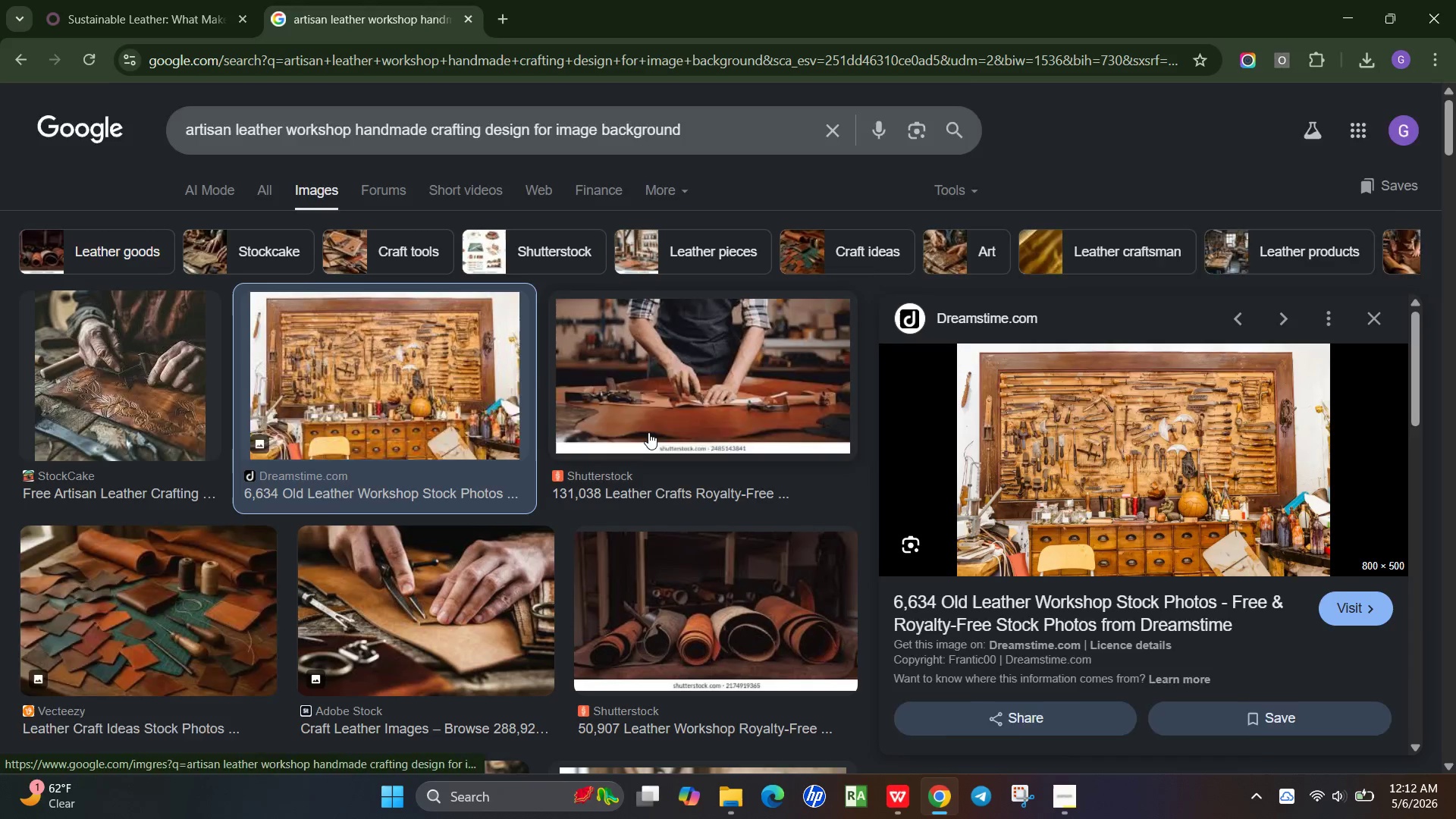 
scroll: coordinate [648, 432], scroll_direction: down, amount: 3.0
 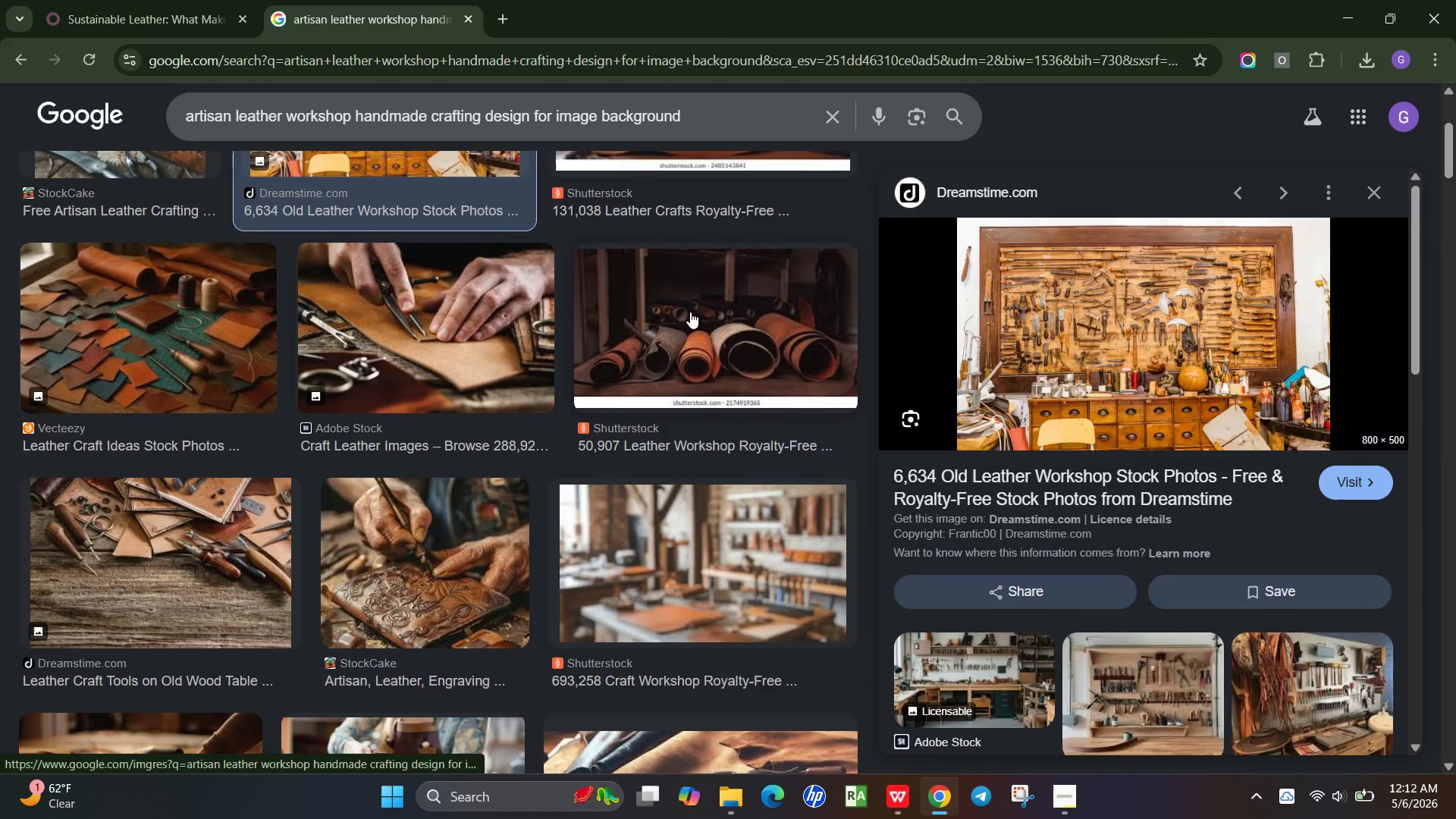 
wait(5.97)
 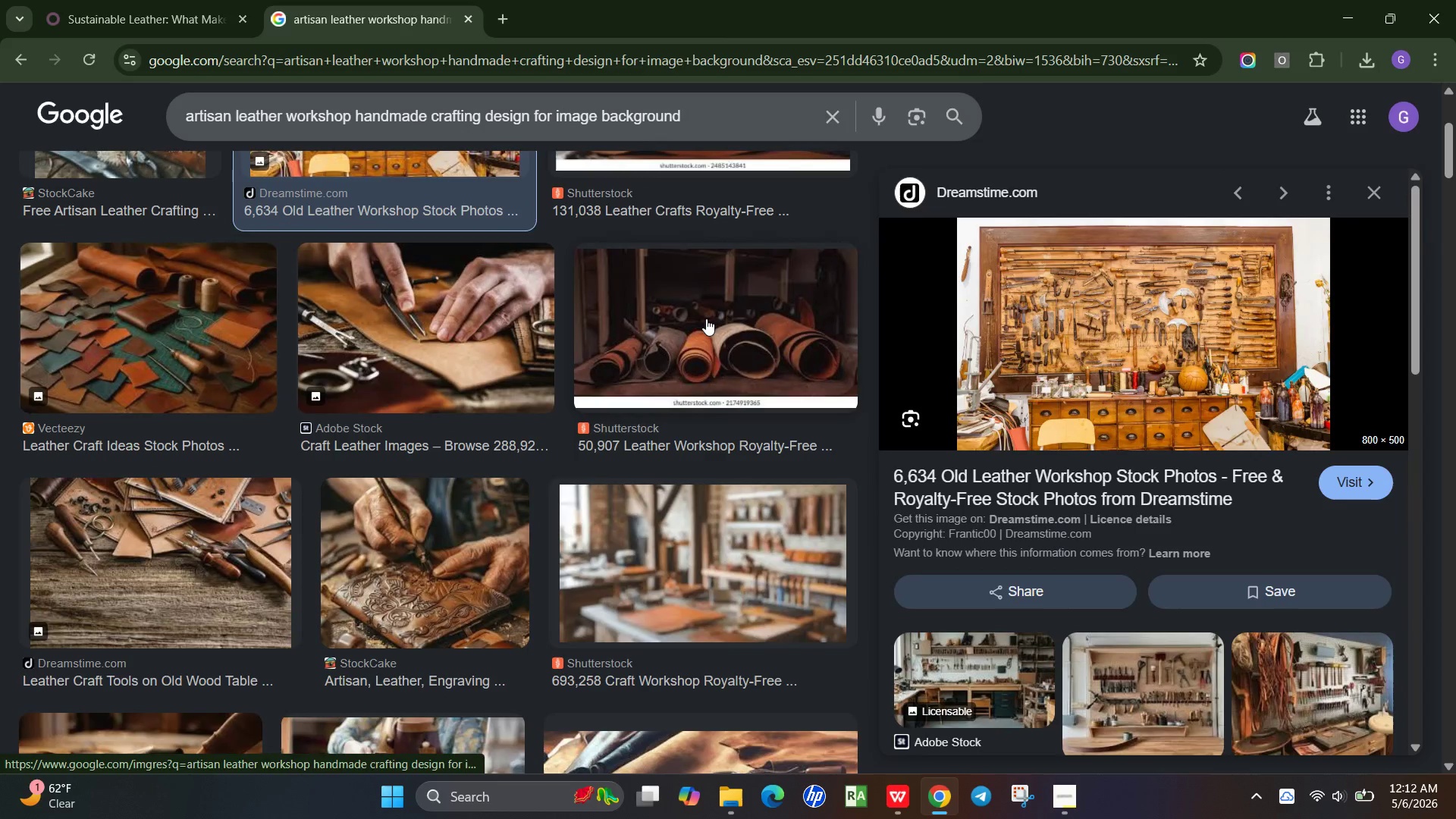 
scroll: coordinate [714, 433], scroll_direction: down, amount: 9.0
 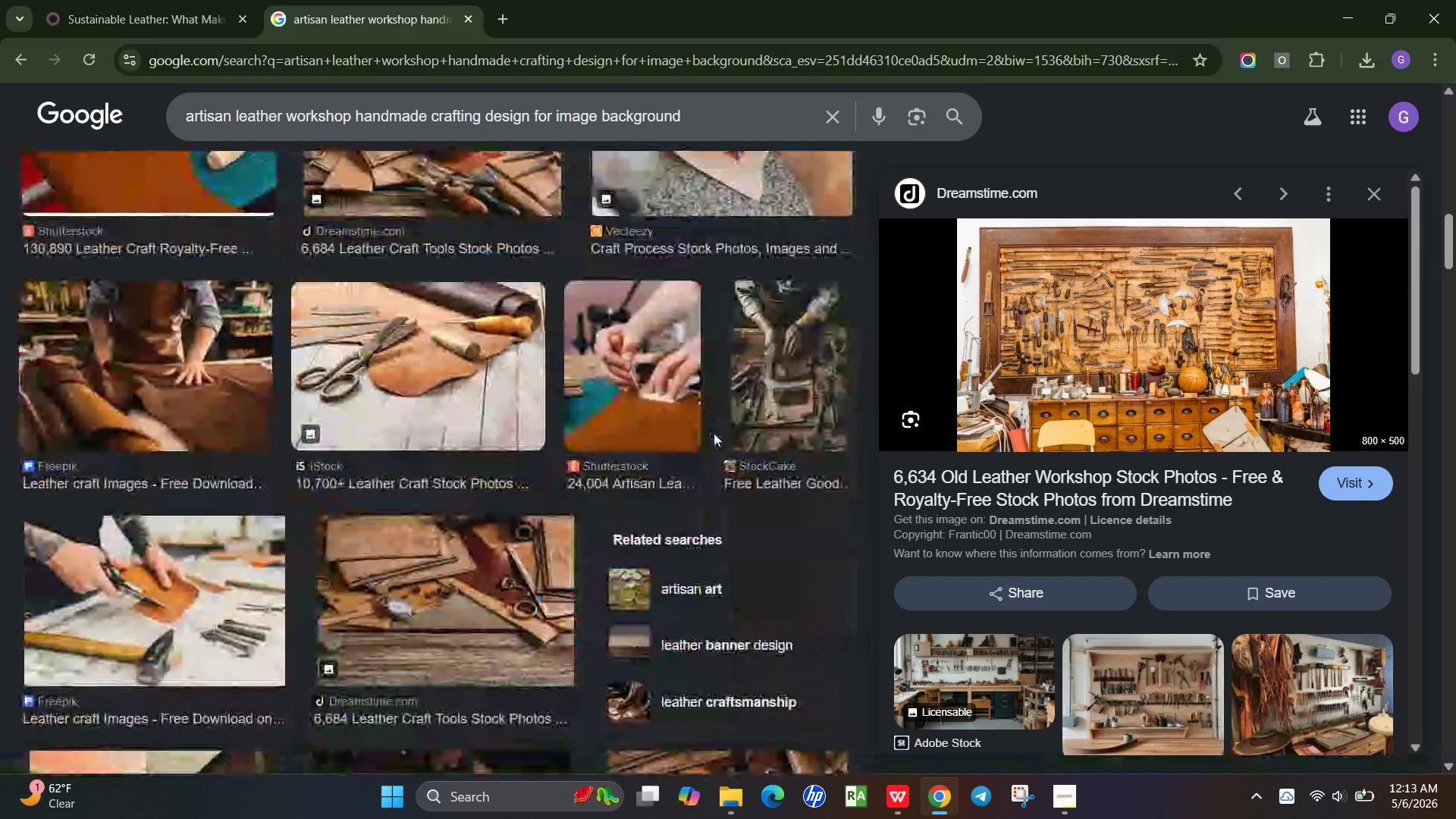 
scroll: coordinate [709, 371], scroll_direction: up, amount: 14.0
 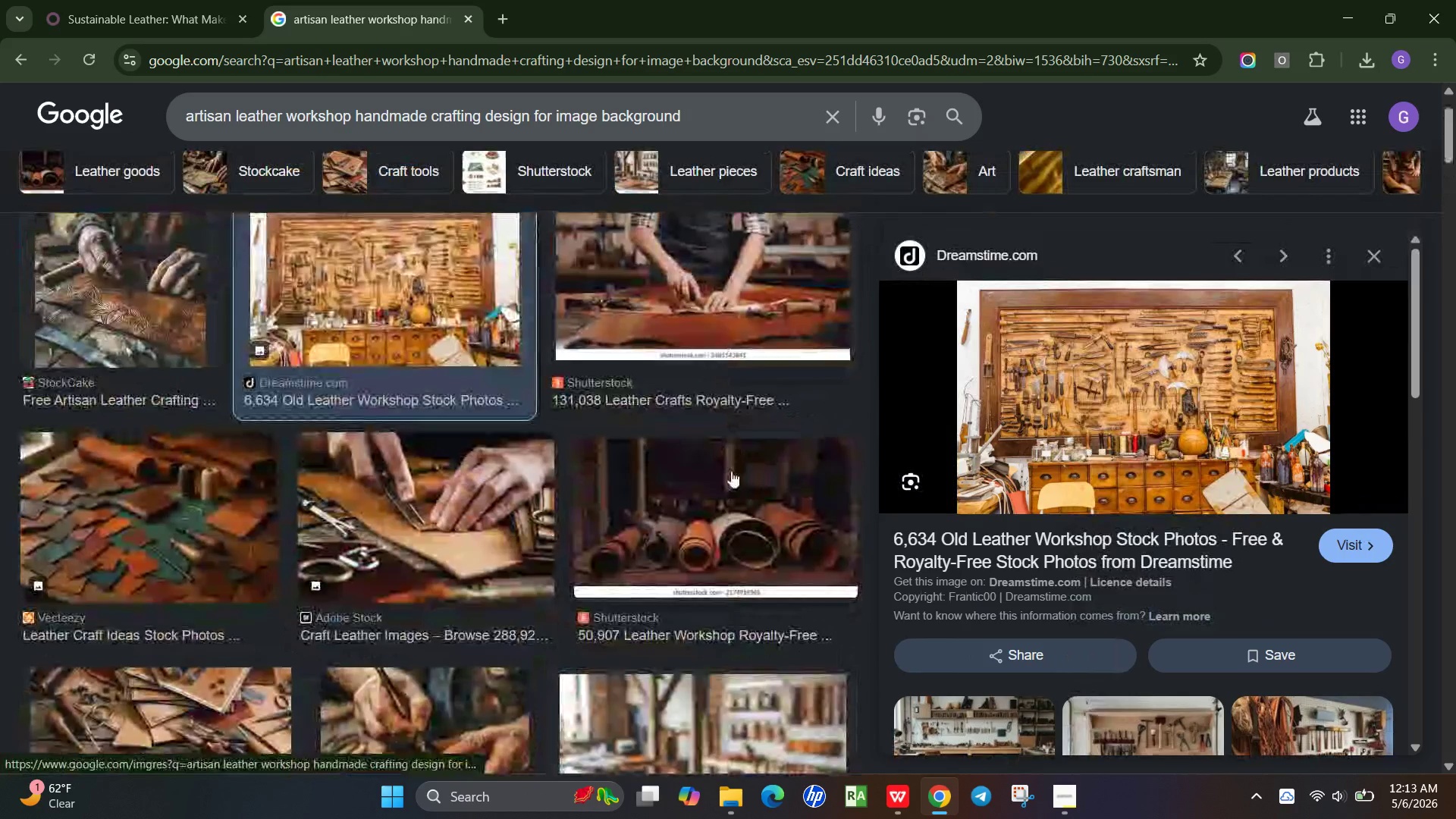 
left_click([731, 471])
 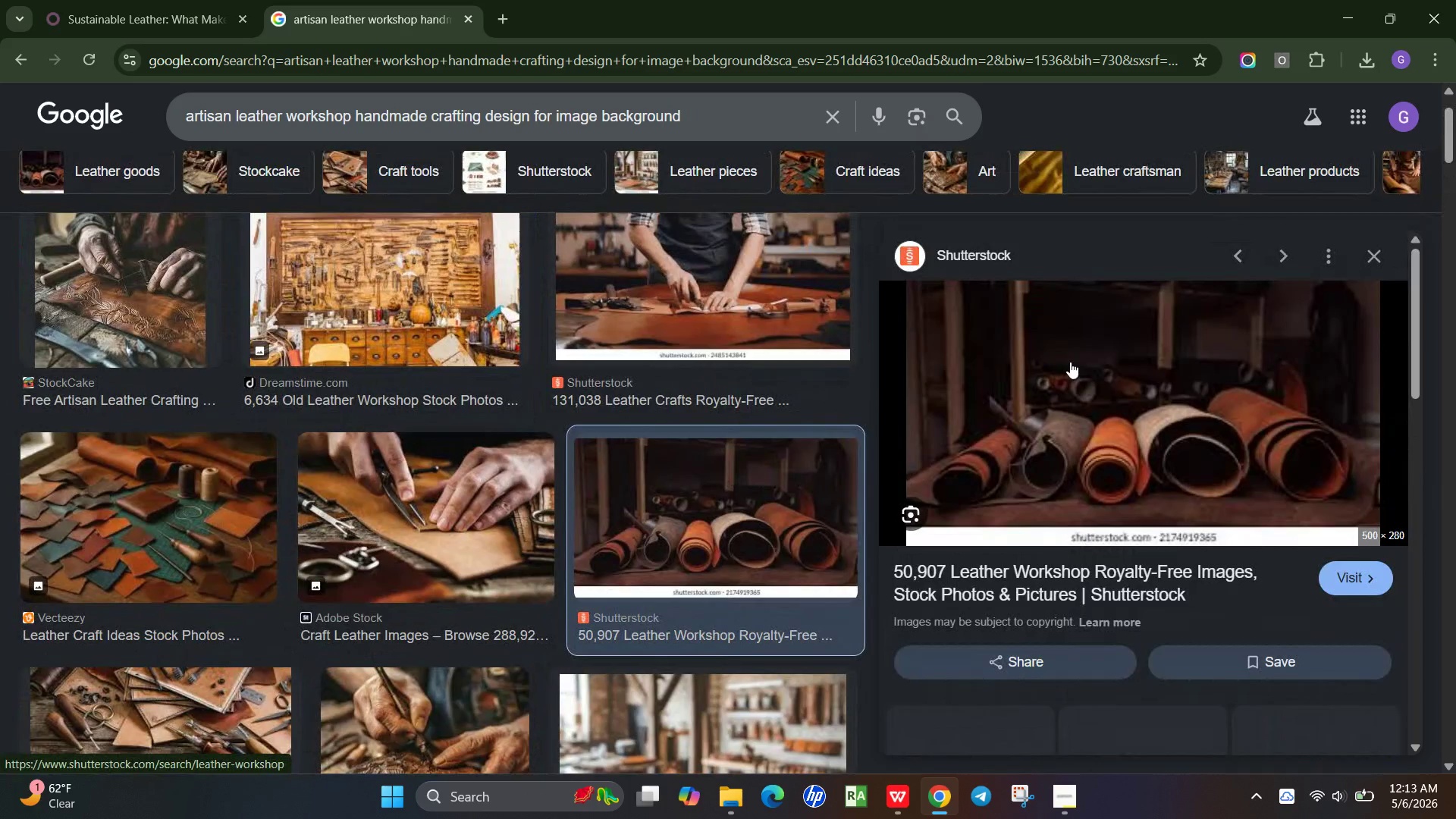 
right_click([1097, 379])
 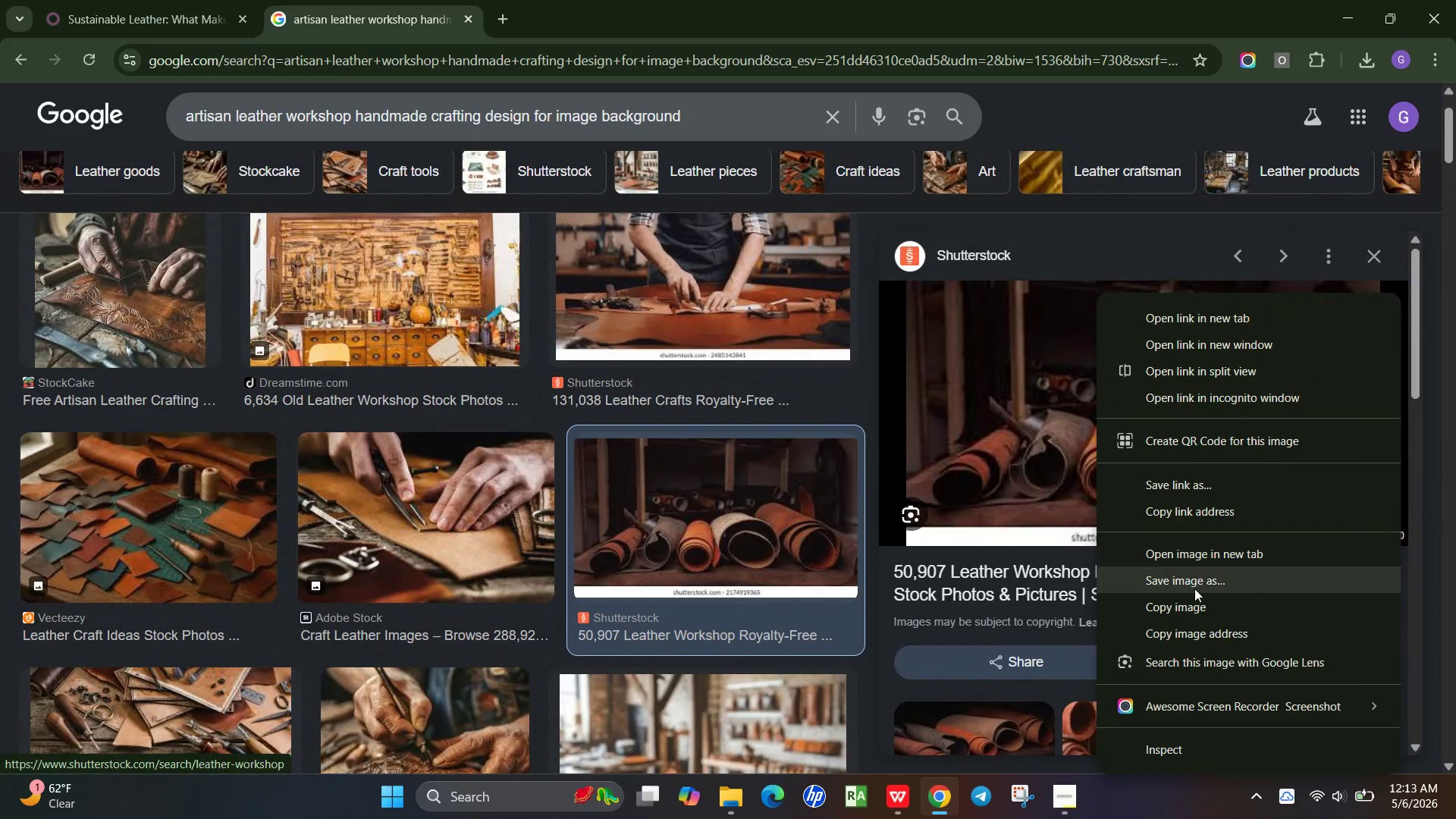 
left_click([1194, 588])
 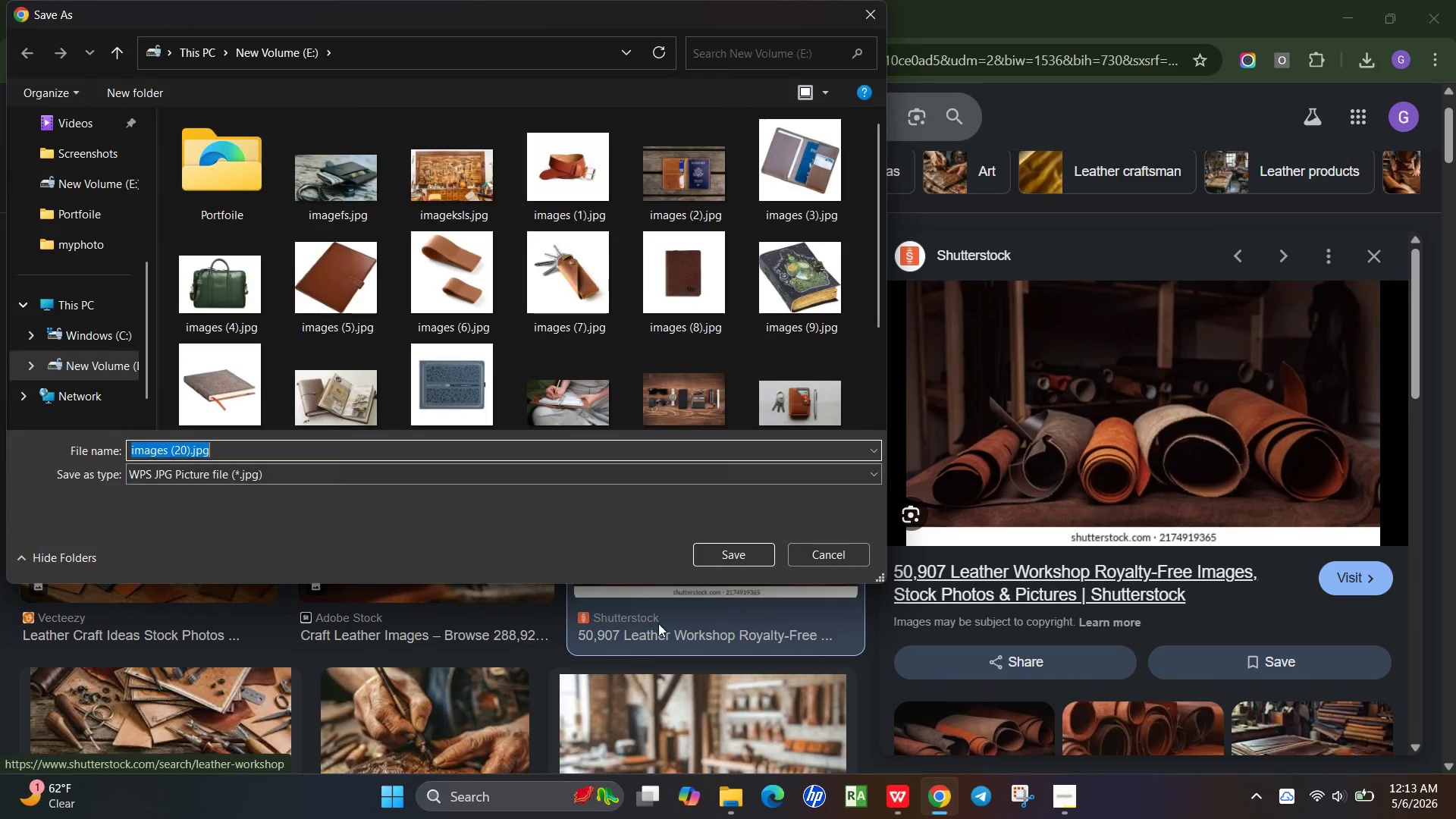 
wait(6.73)
 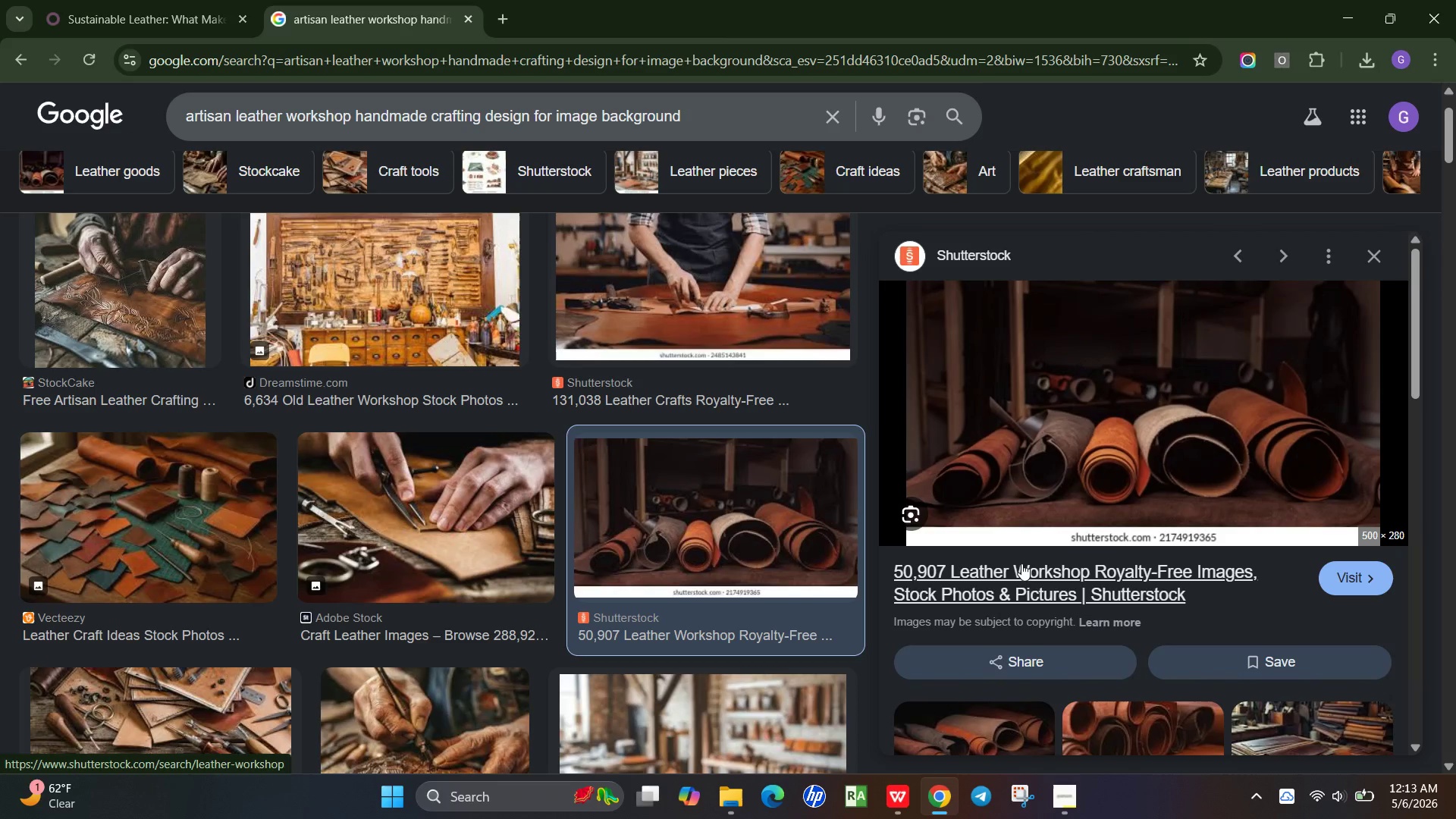 
left_click([746, 549])
 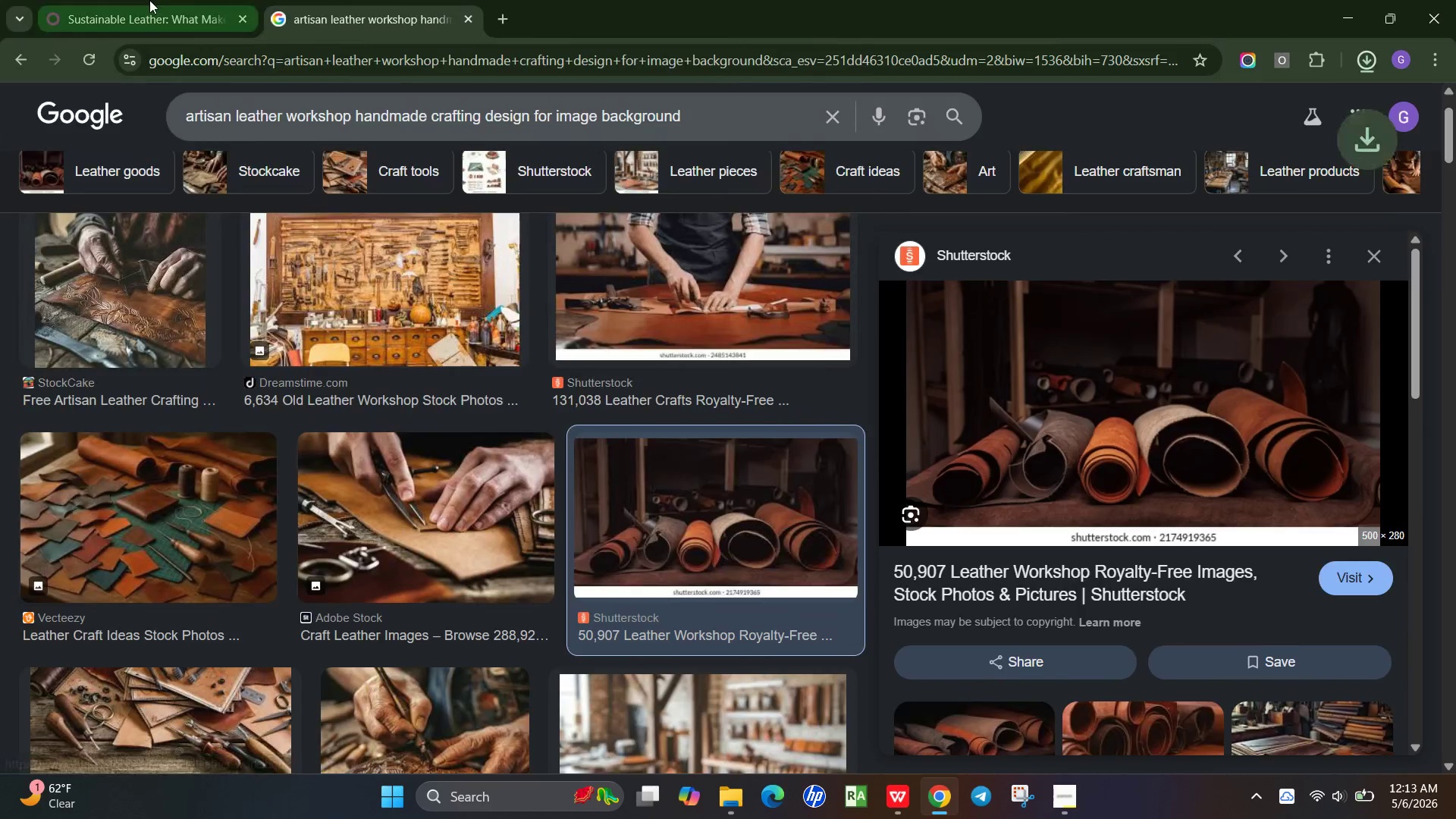 
left_click([149, 0])
 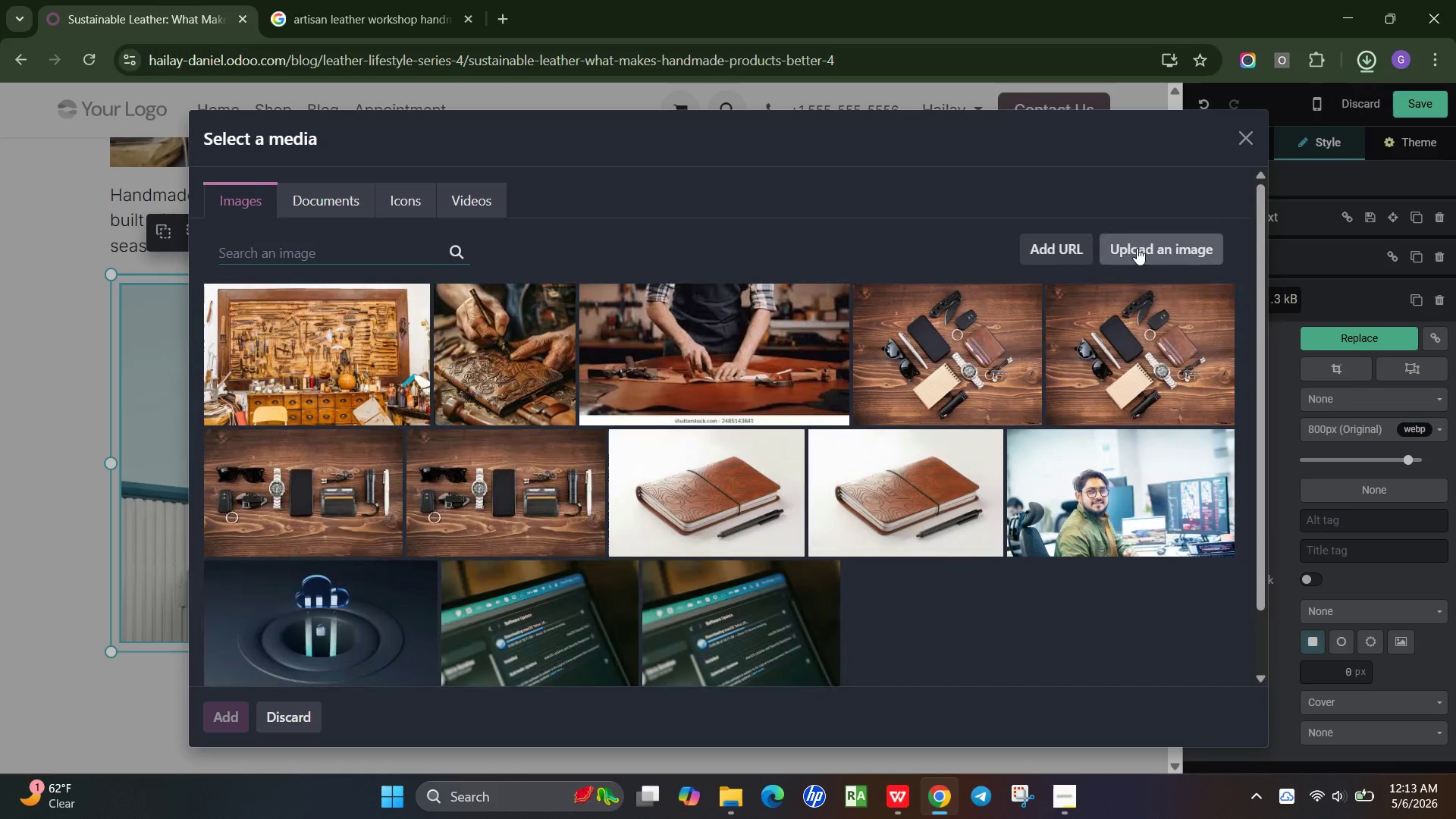 
left_click([1139, 248])
 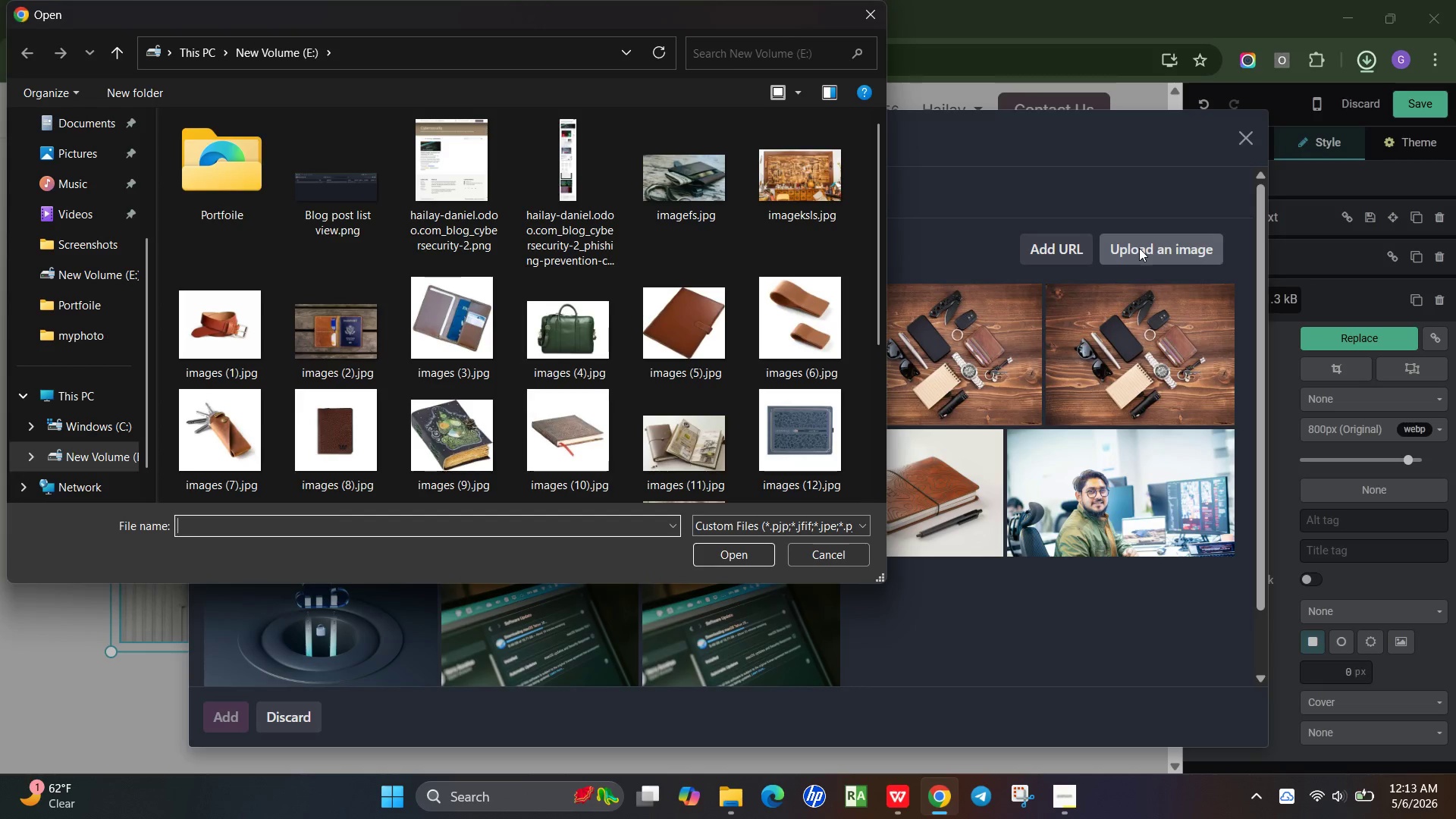 
scroll: coordinate [479, 314], scroll_direction: down, amount: 9.0
 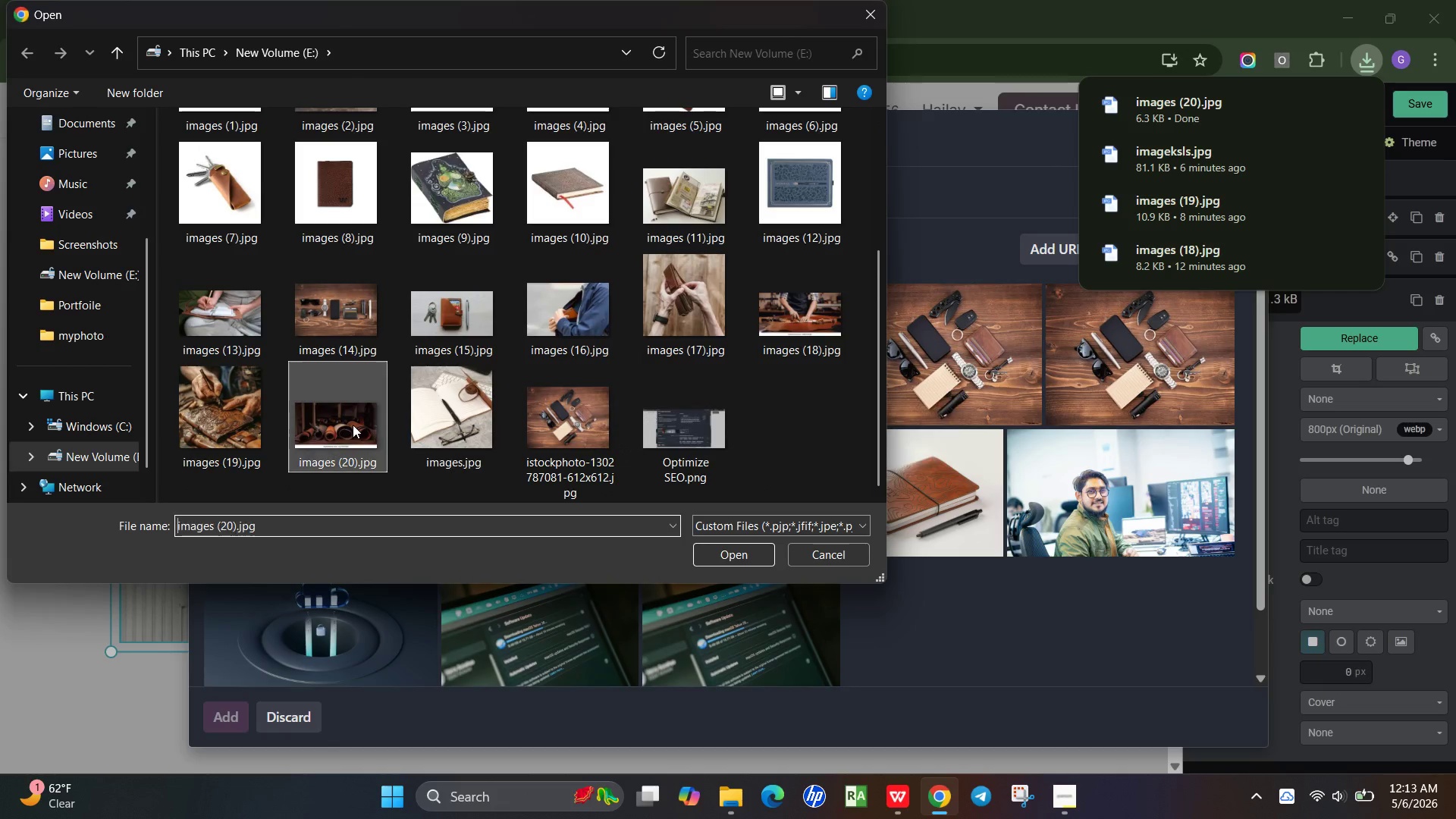 
double_click([353, 425])
 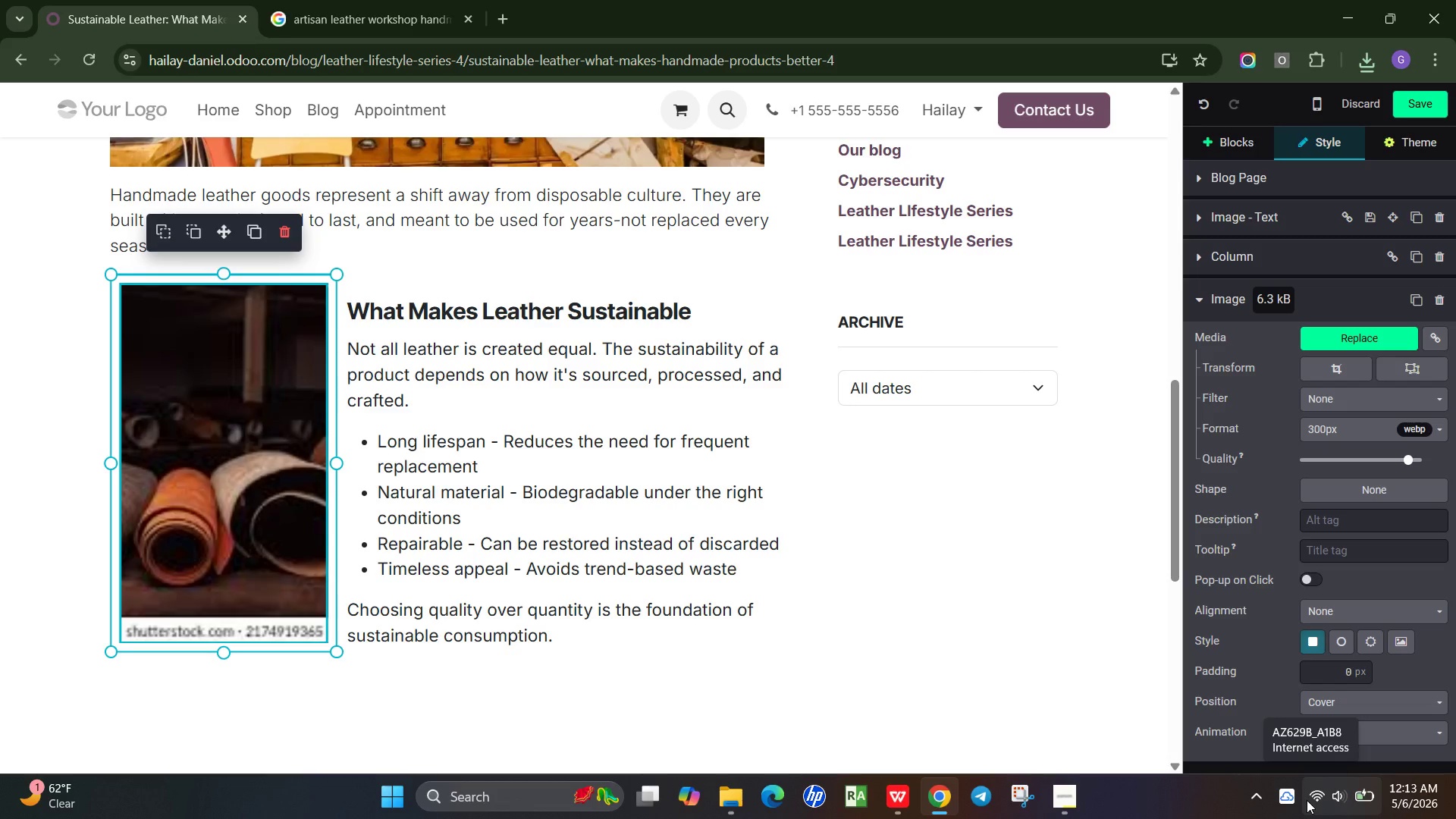 
wait(23.7)
 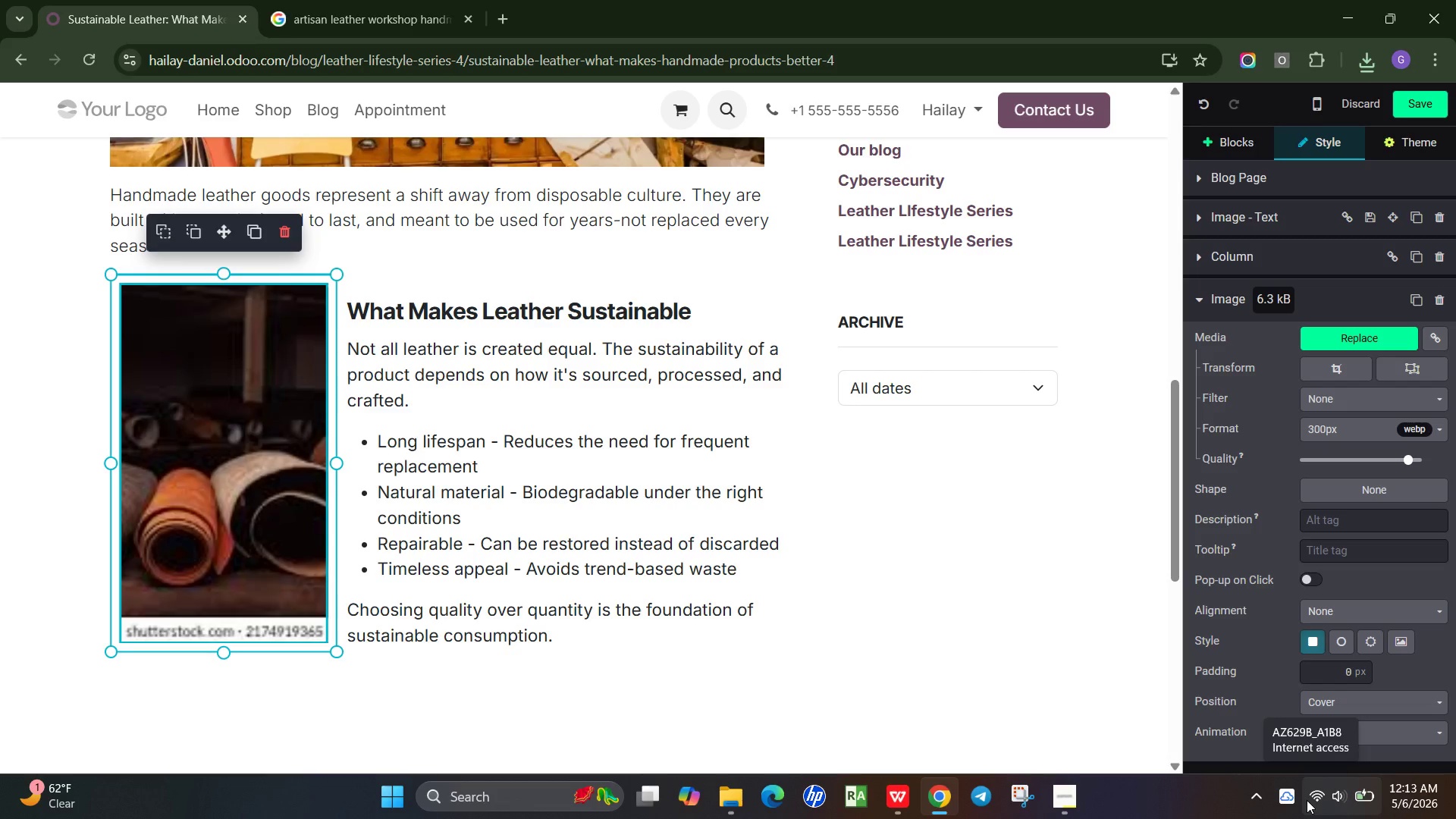 
left_click([215, 651])
 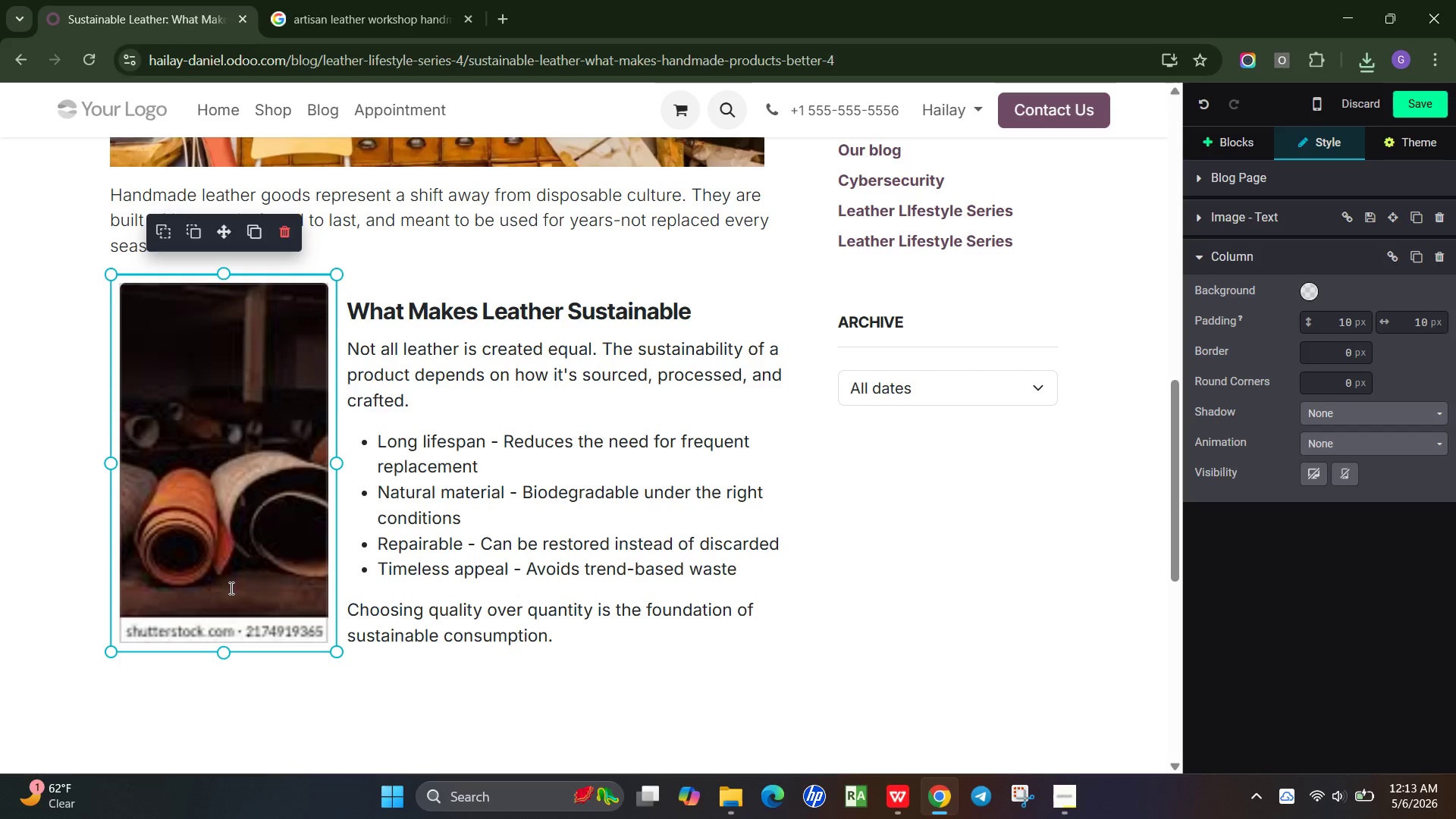 
left_click([230, 588])
 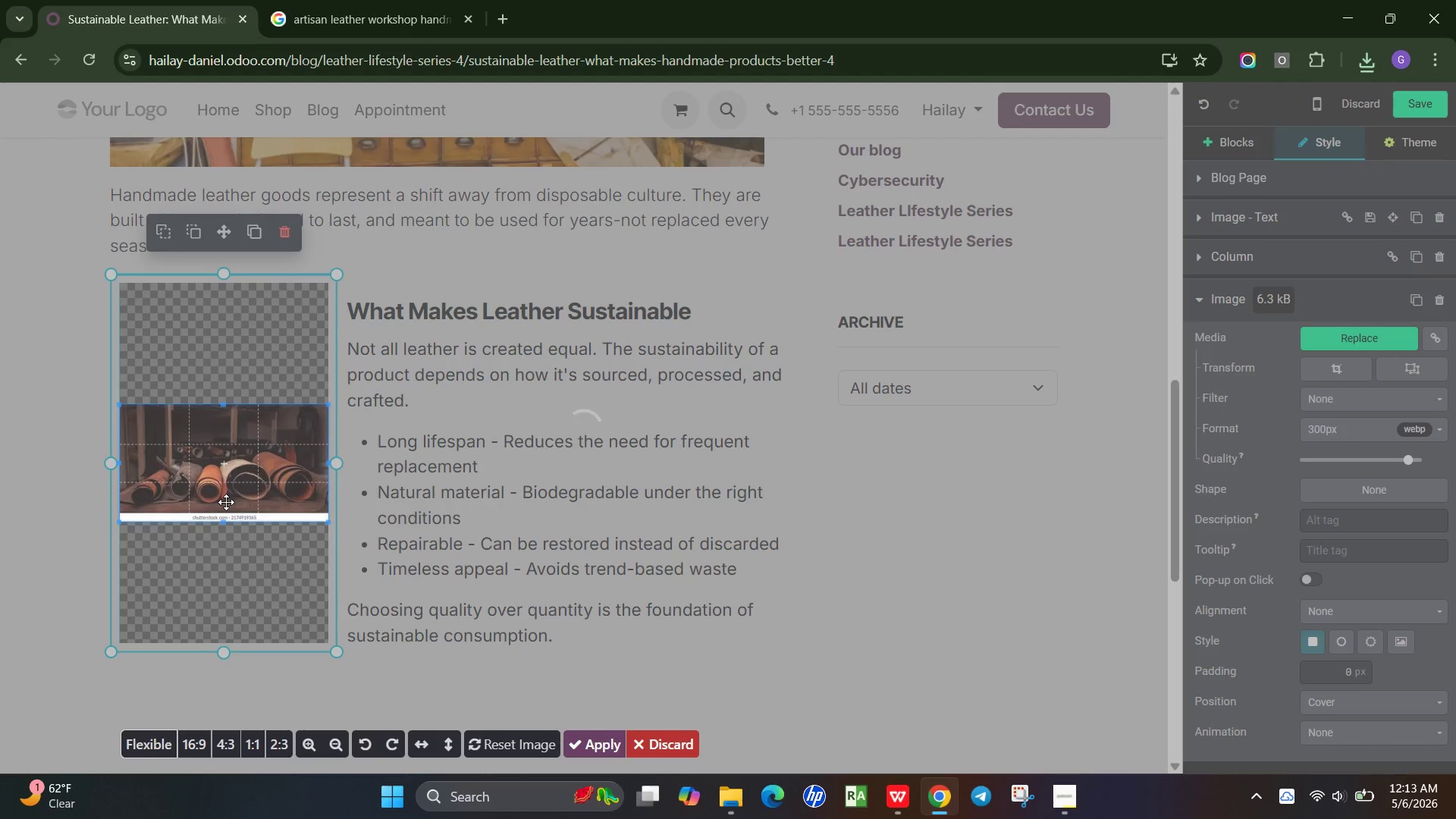 
left_click_drag(start_coordinate=[224, 520], to_coordinate=[225, 513])
 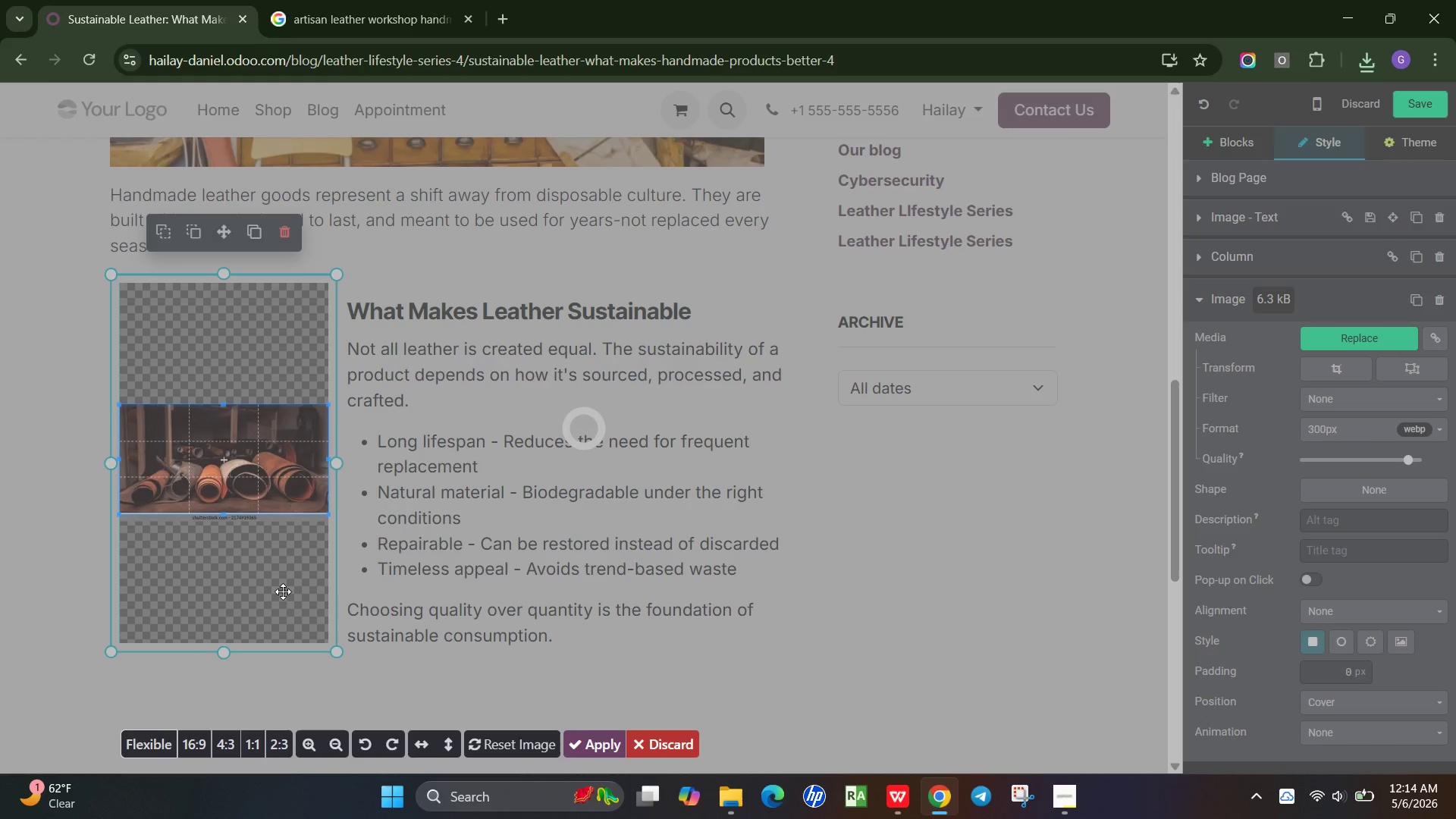 
wait(10.92)
 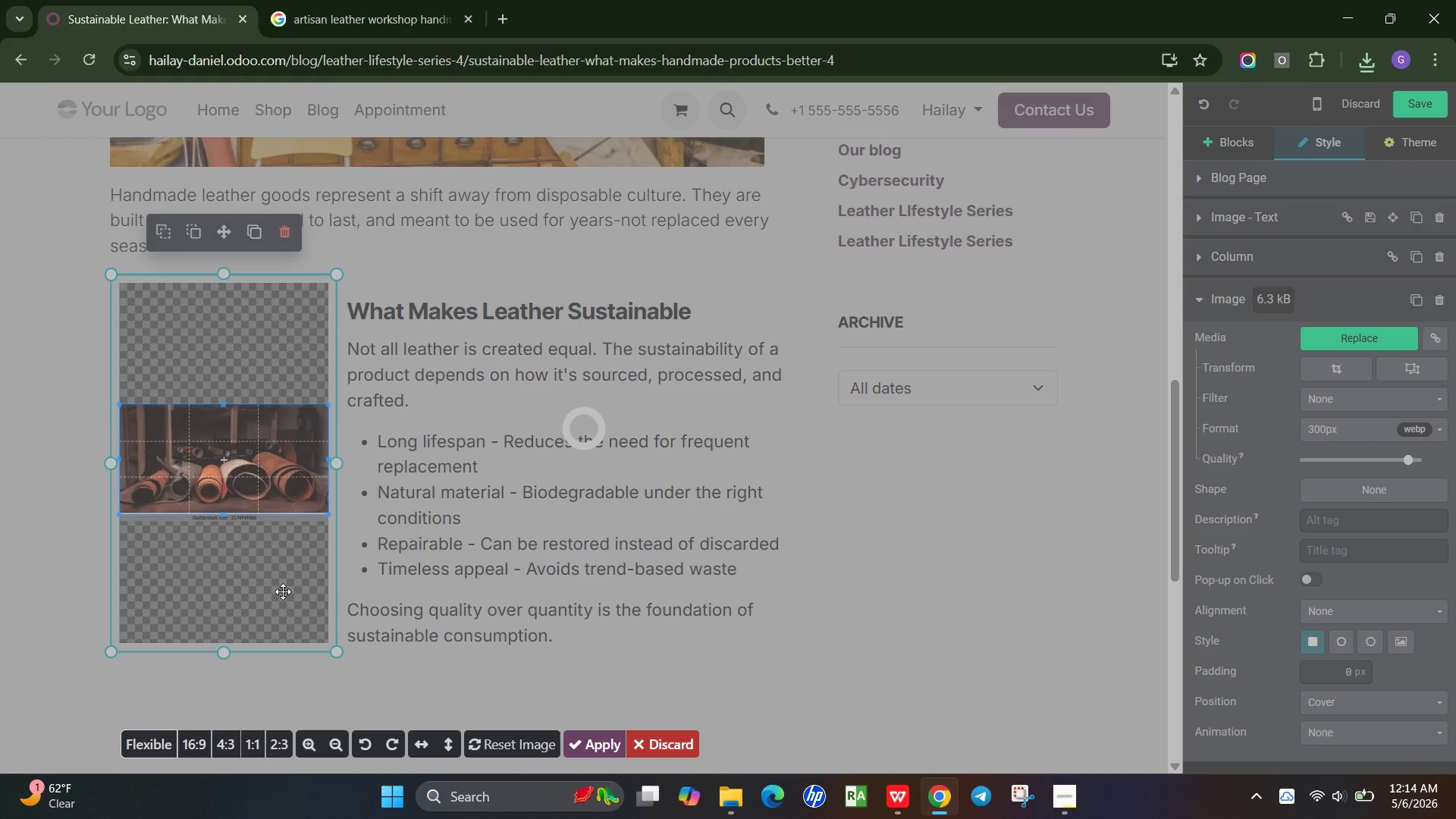 
left_click([604, 739])
 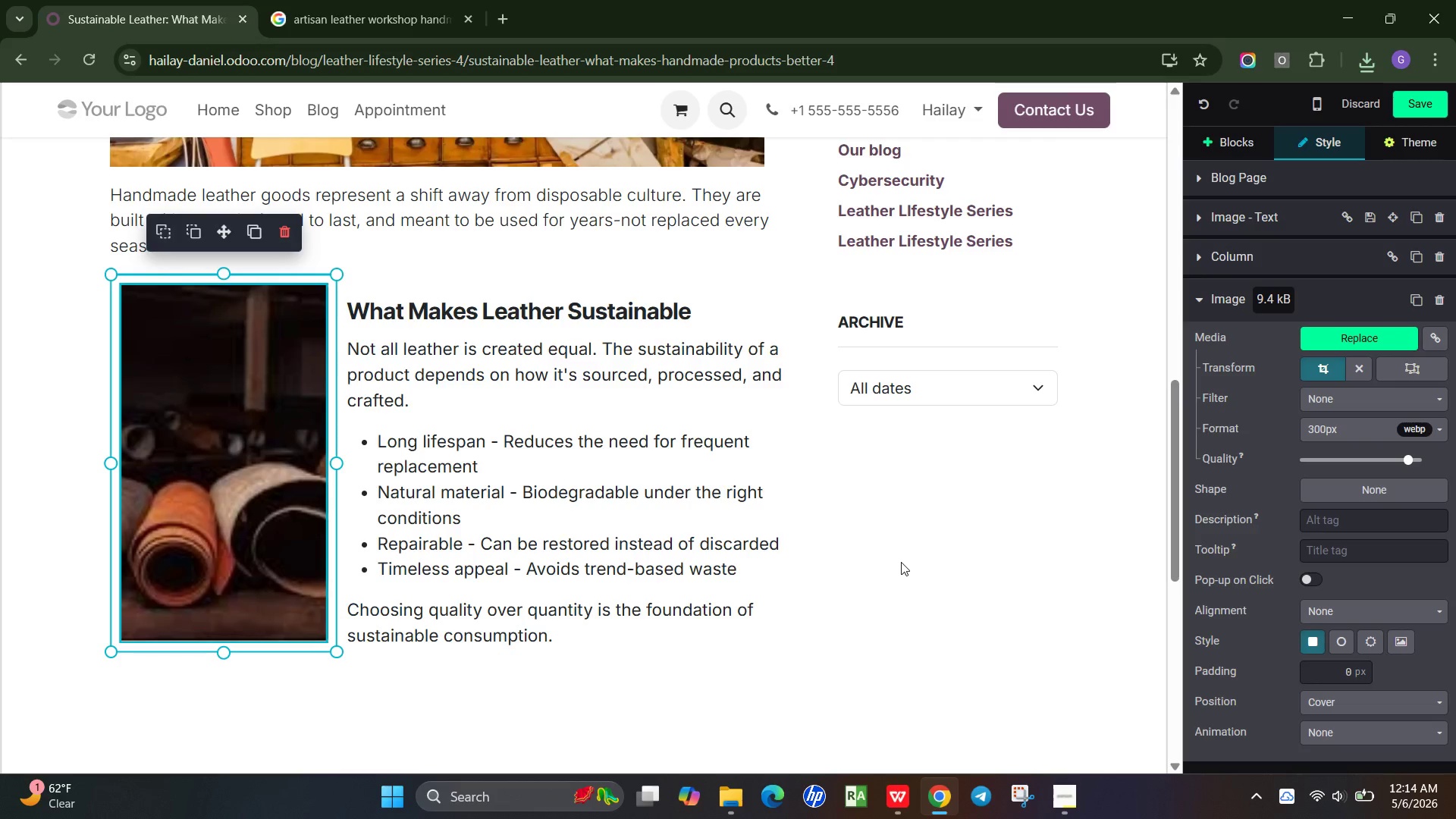 
scroll: coordinate [647, 656], scroll_direction: down, amount: 1.0
 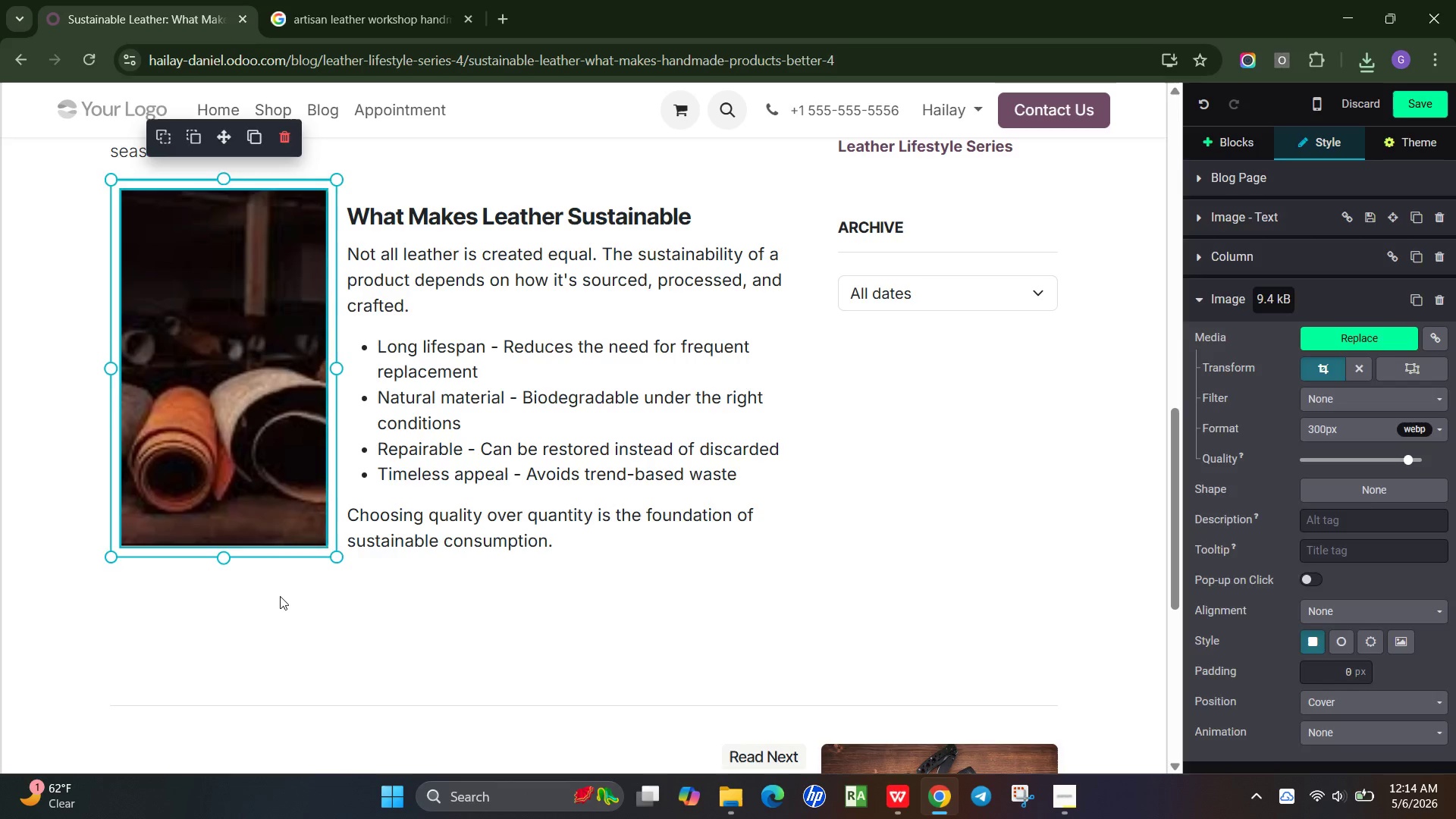 
left_click([280, 596])
 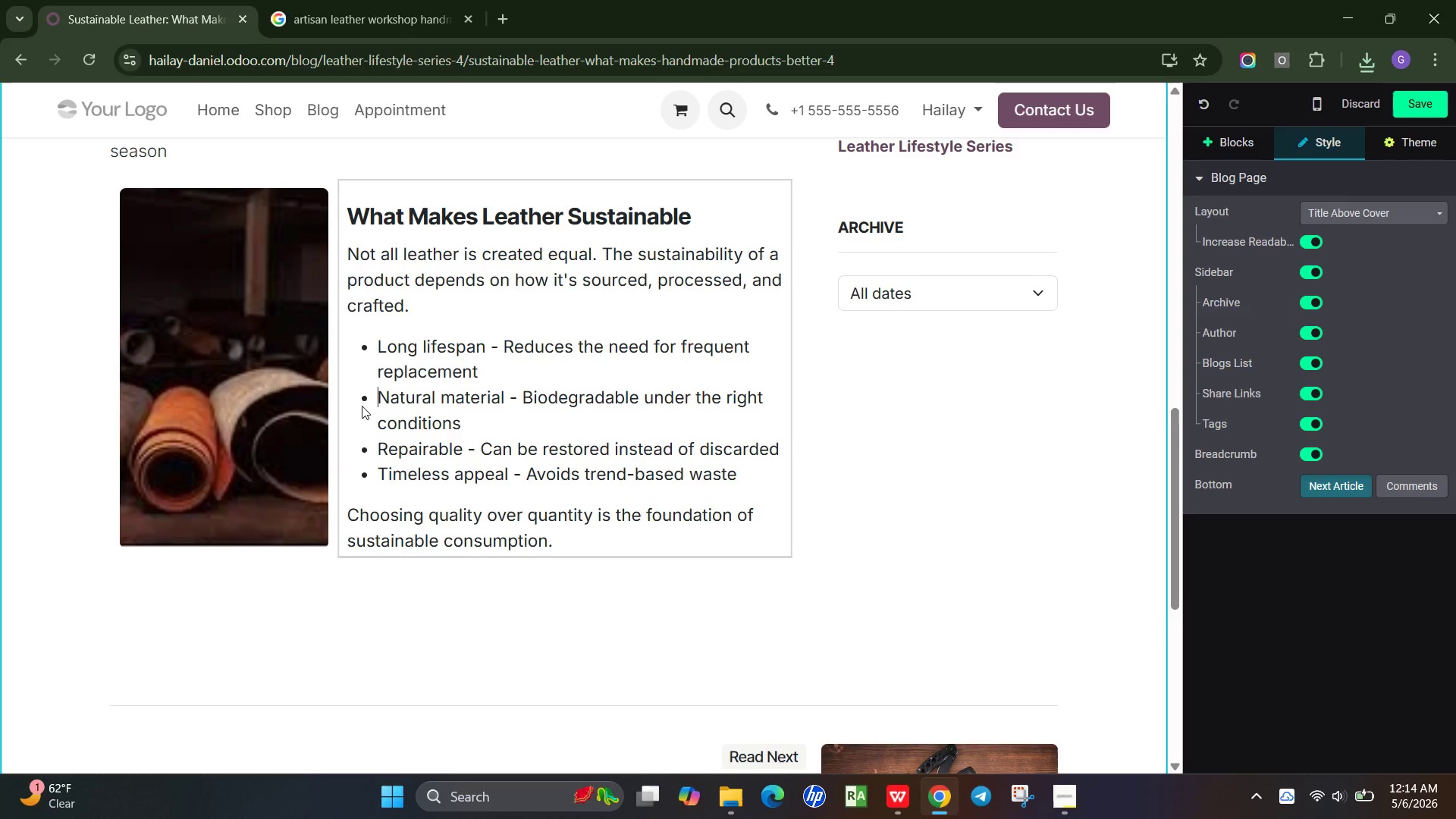 
left_click([362, 406])
 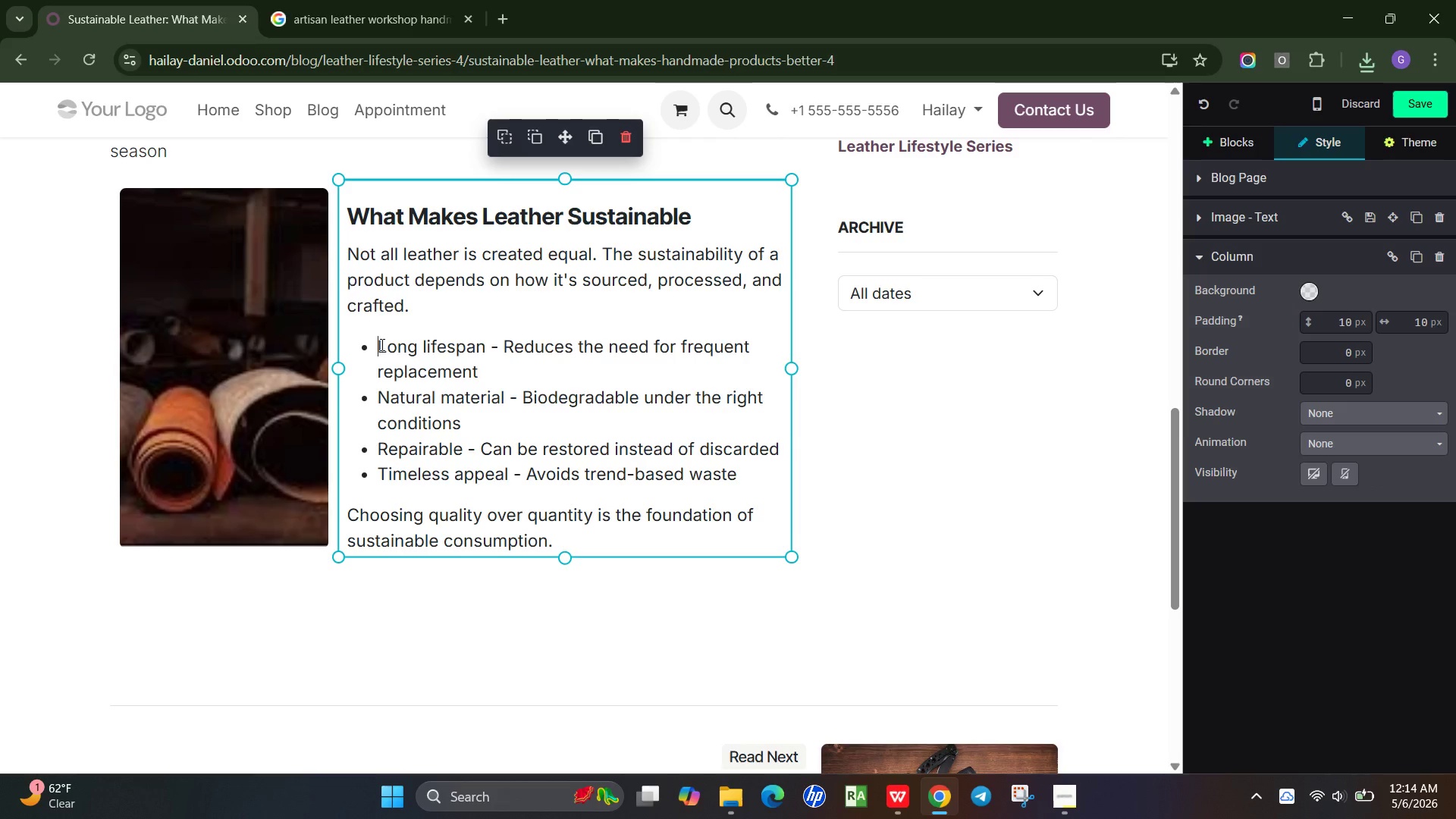 
left_click_drag(start_coordinate=[381, 344], to_coordinate=[740, 475])
 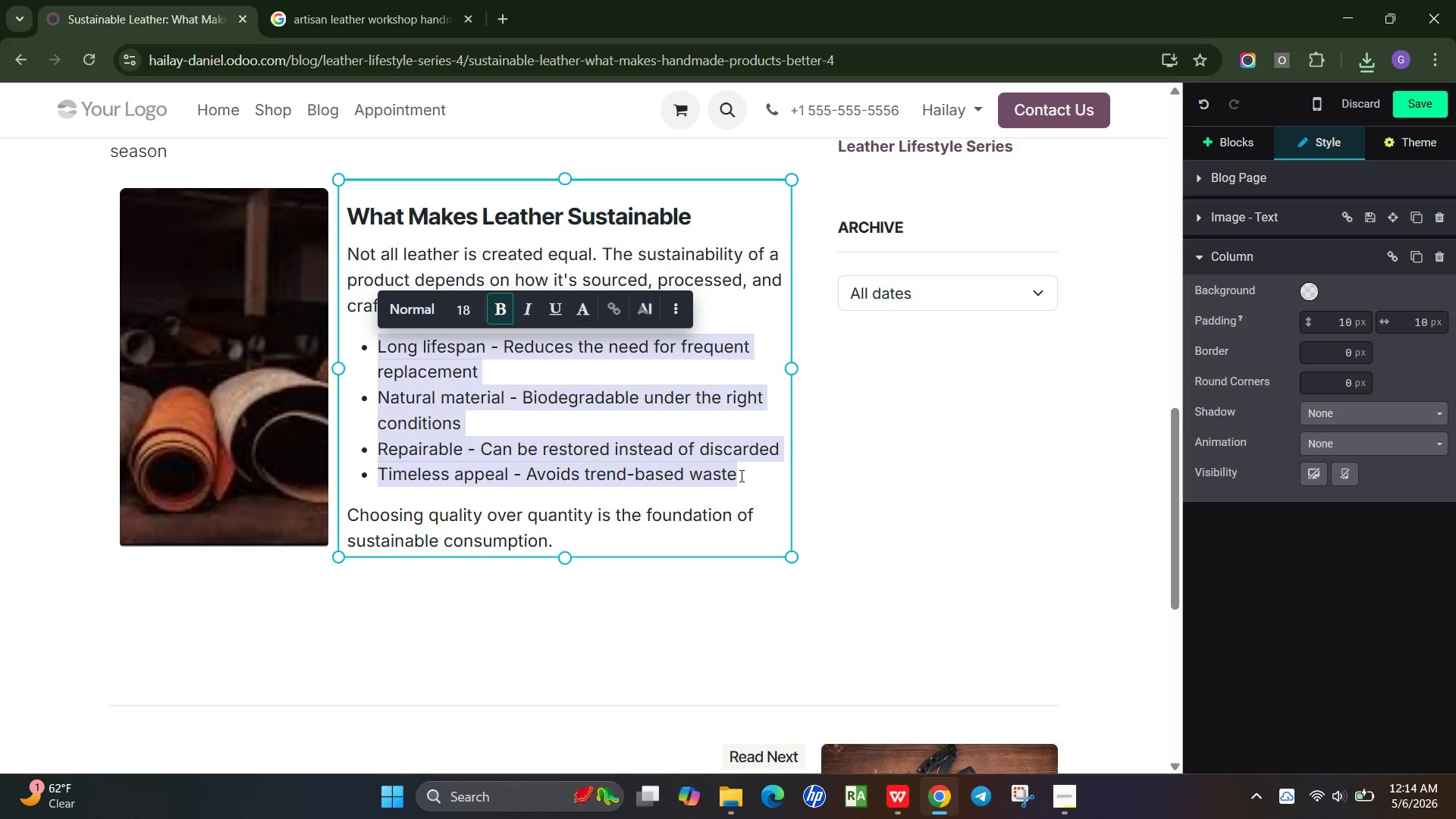 
key(Control+Backquote)
 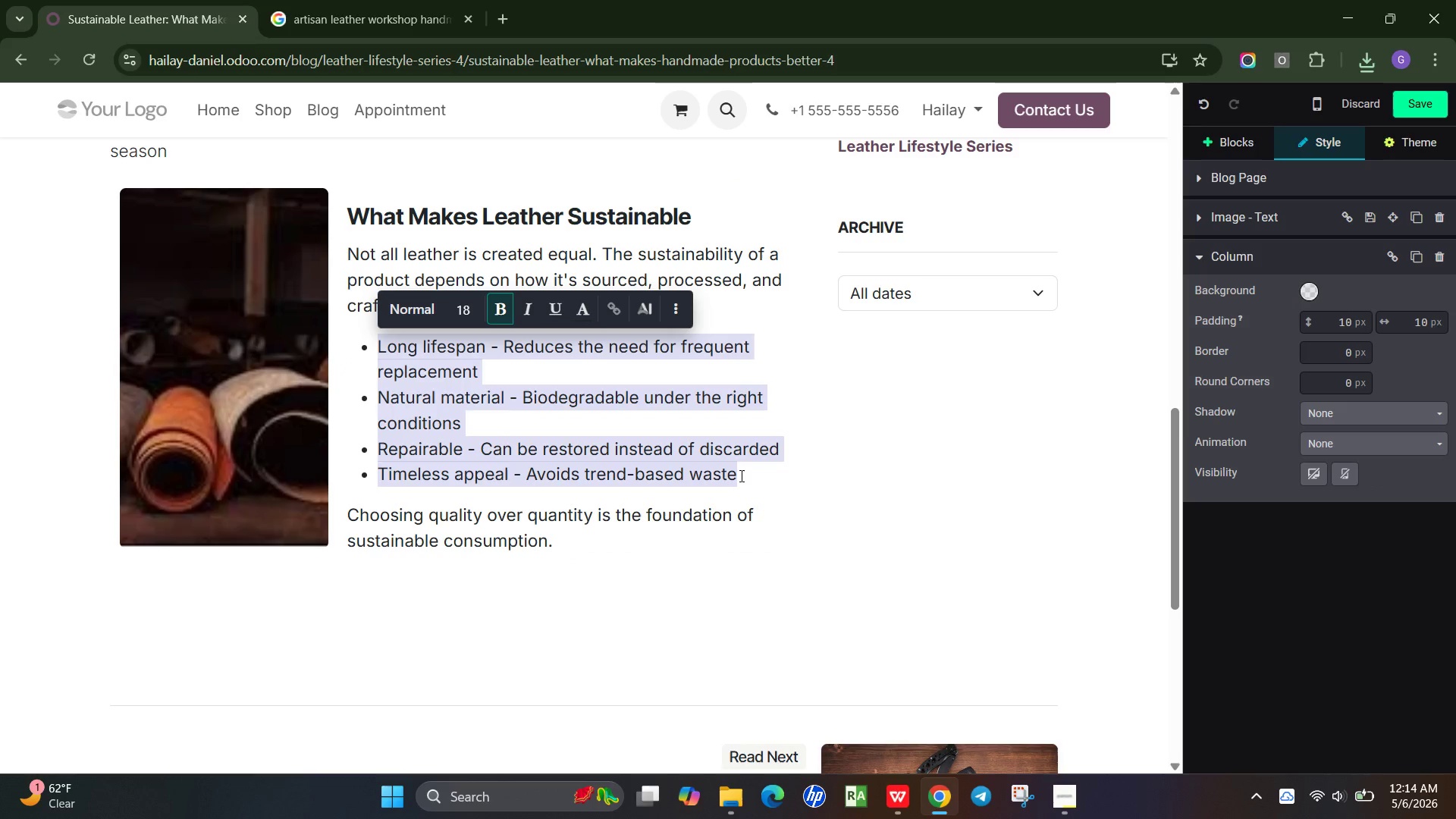 
key(Control+Tab)
 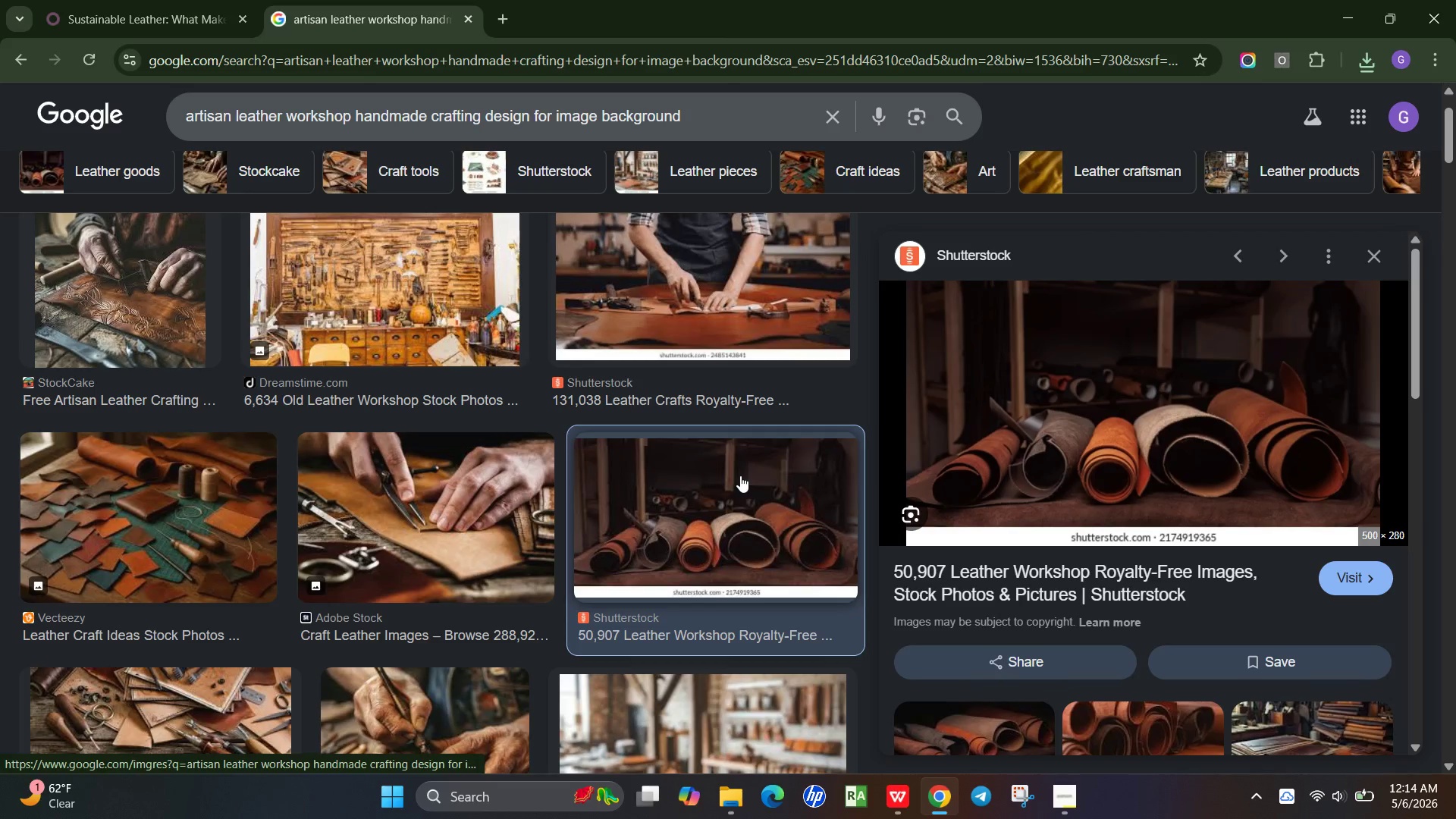 
key(Alt+Tab)